 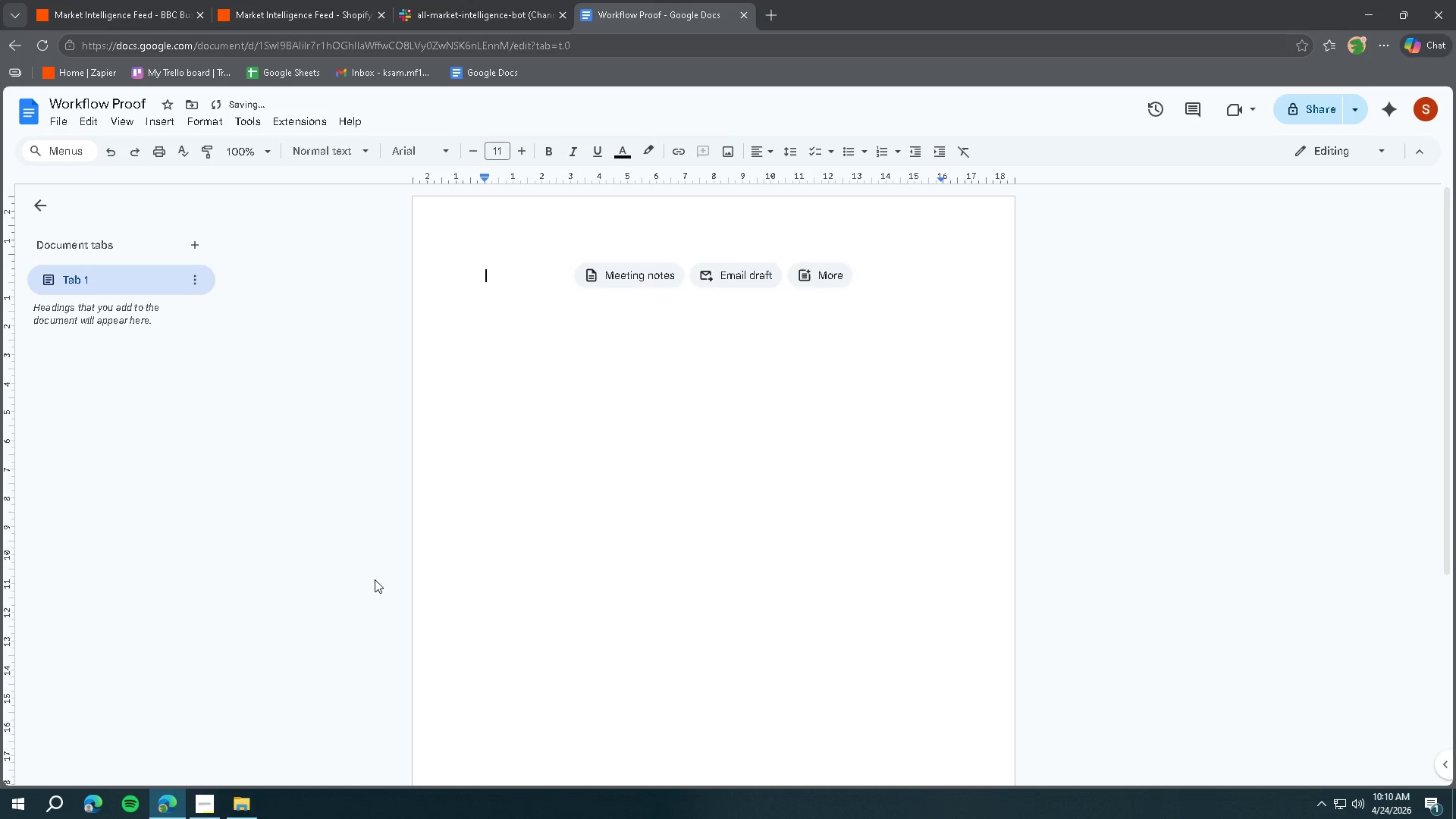 
key(Control+ControlLeft)
 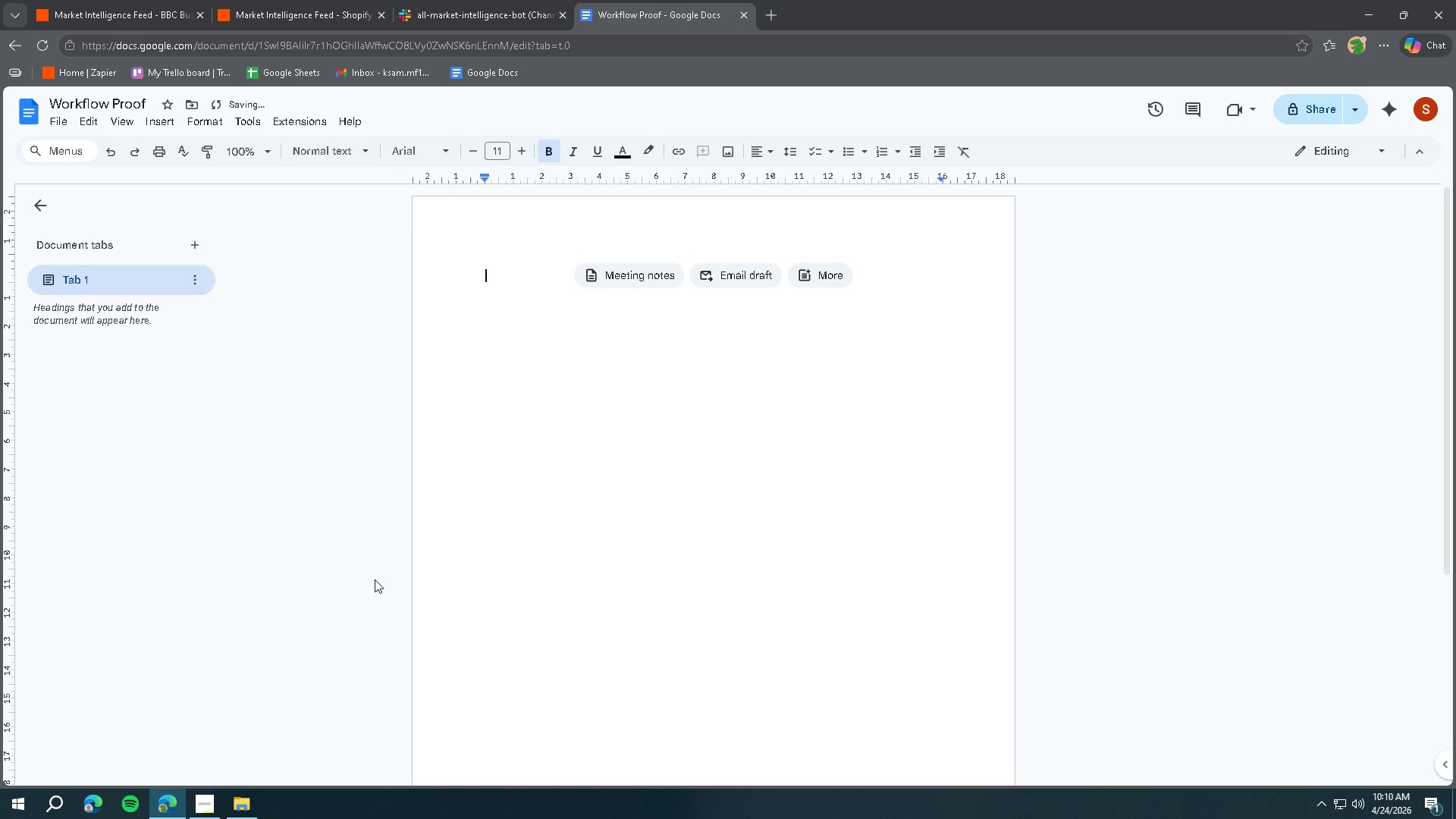 
key(Control+B)
 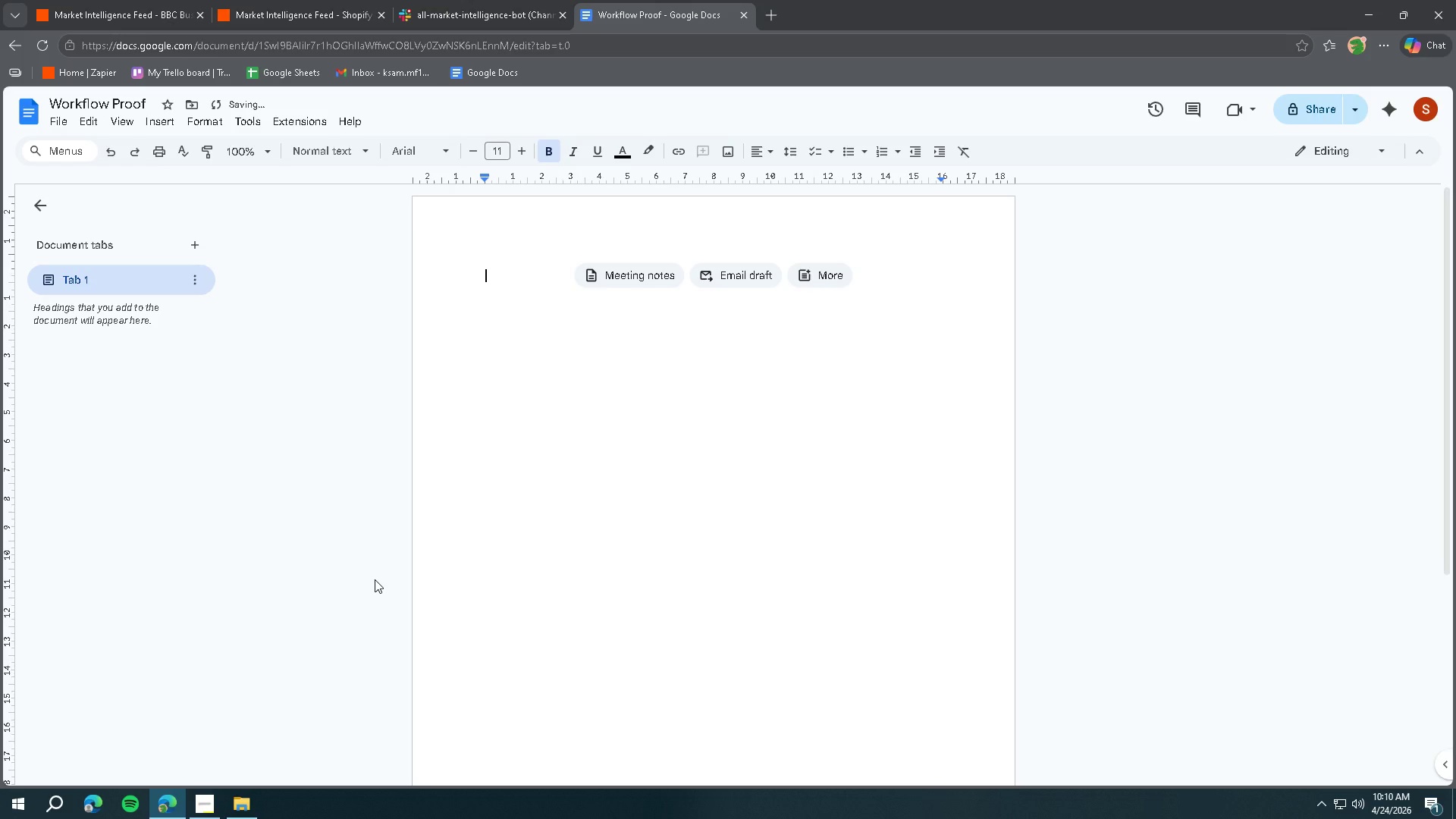 
key(Shift+ShiftLeft)
 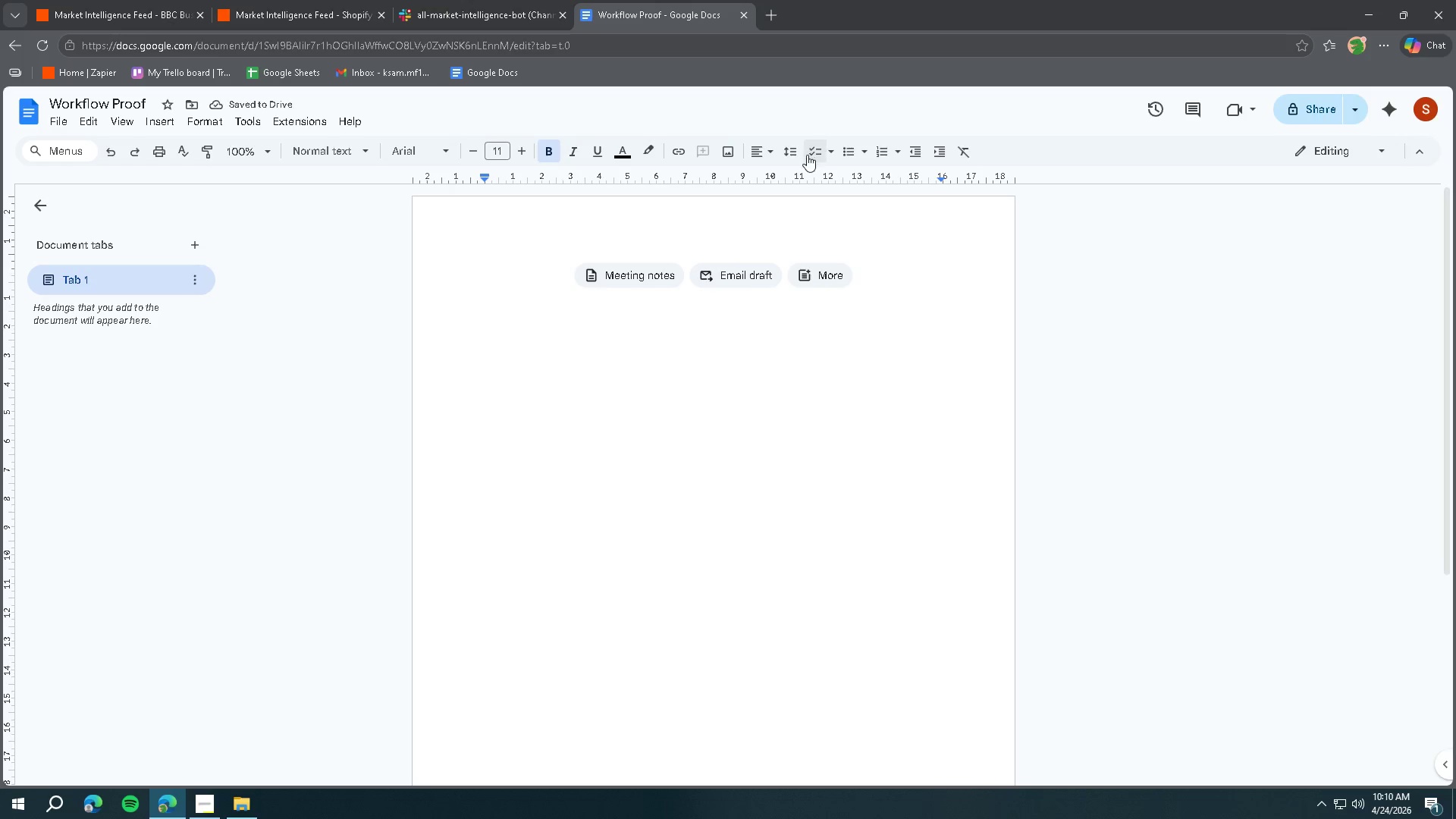 
left_click([849, 155])
 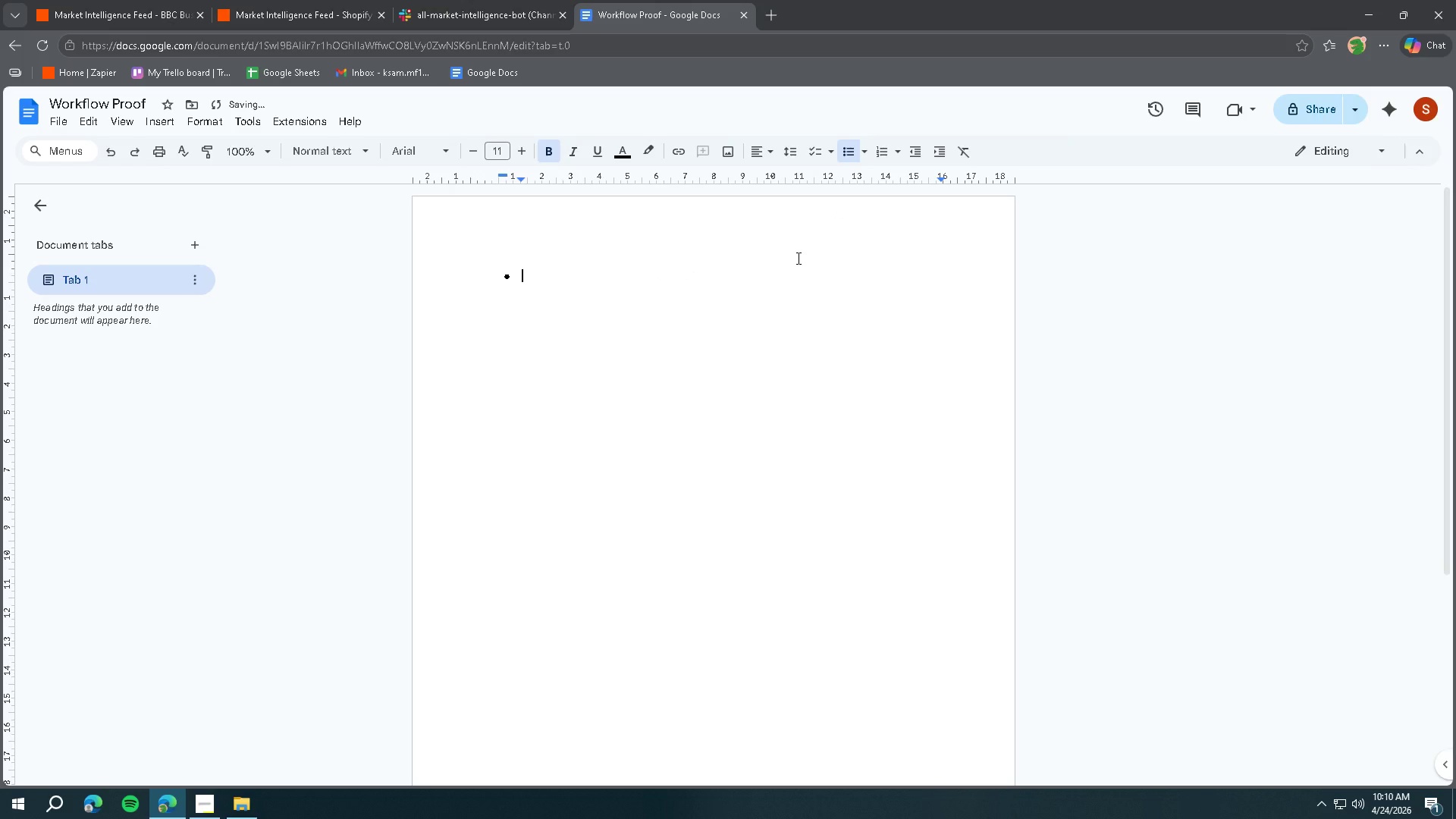 
type(Zap 1 trigger)
key(Backspace)
key(Backspace)
key(Backspace)
key(Backspace)
key(Backspace)
key(Backspace)
key(Backspace)
type(Trigger)
 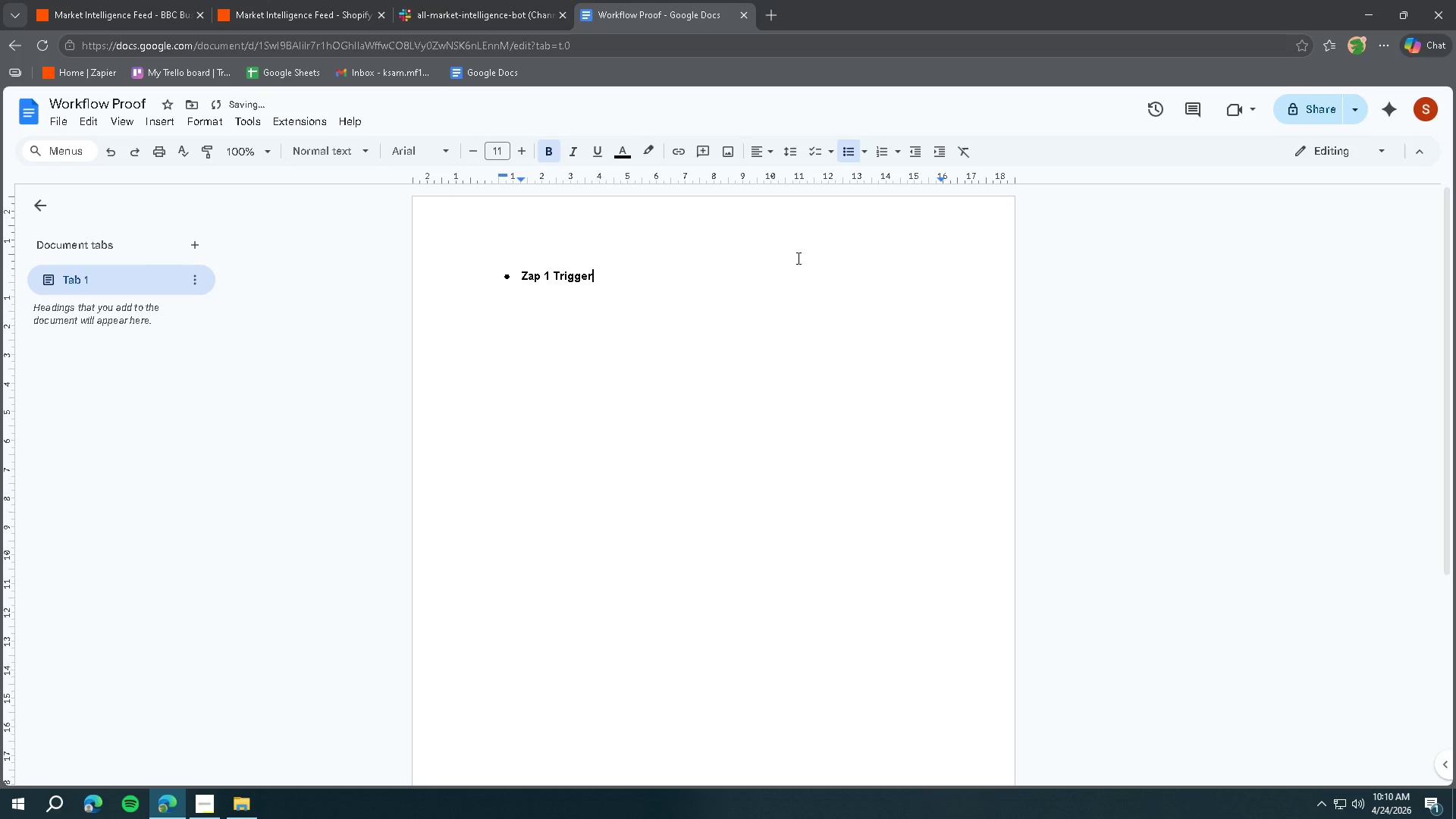 
key(Enter)
 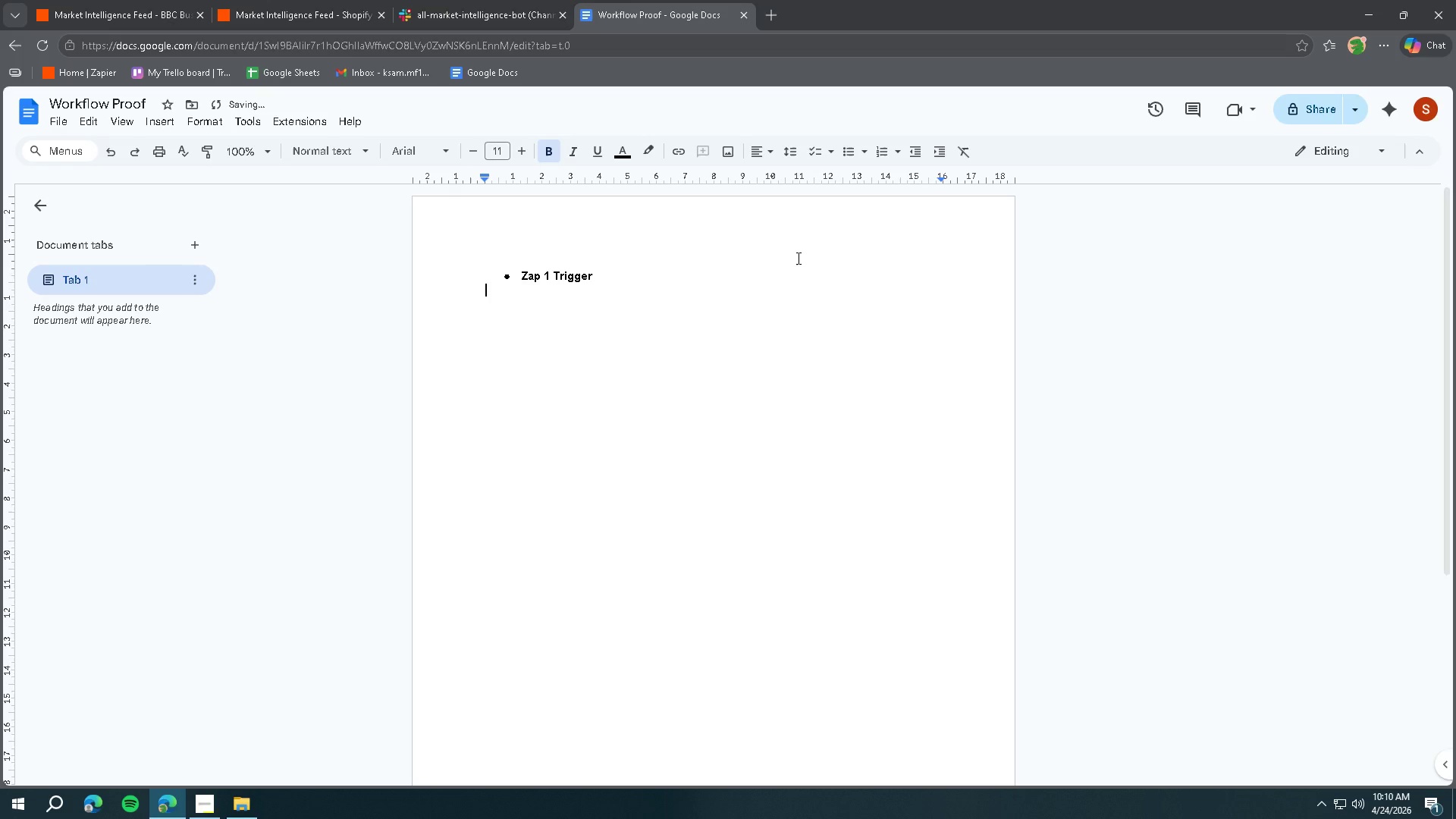 
key(Enter)
 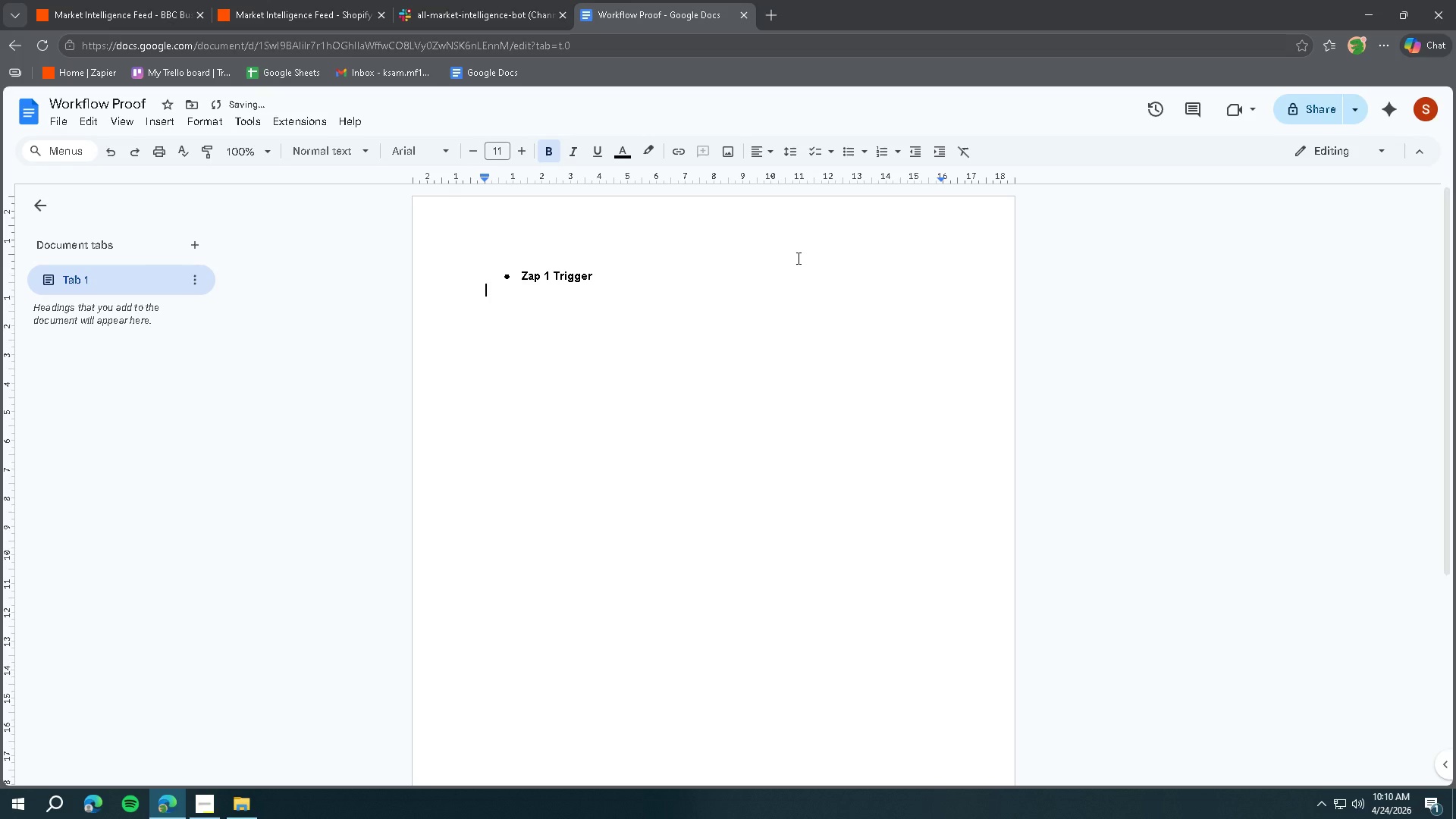 
key(Control+V)
 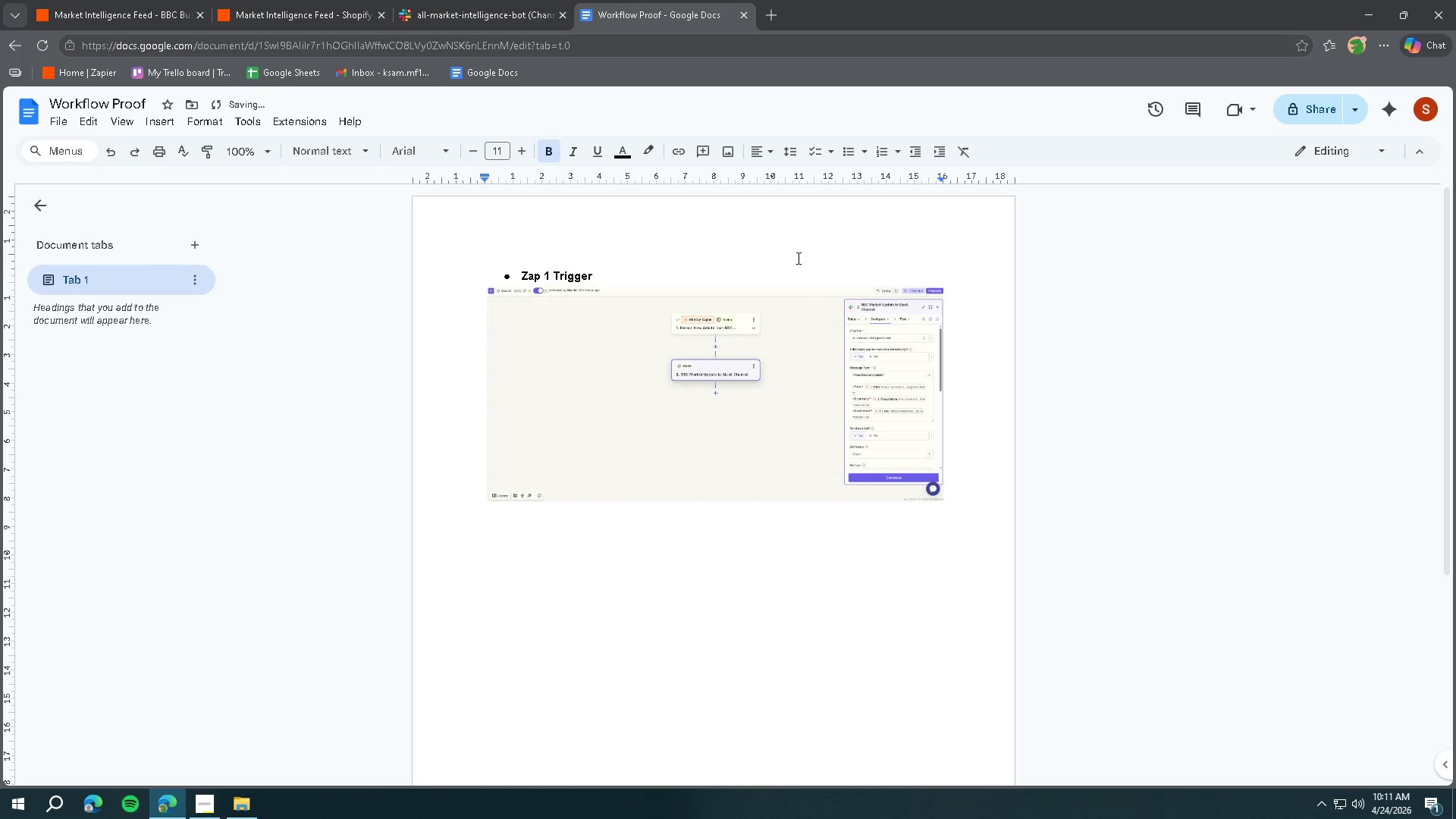 
key(Enter)
 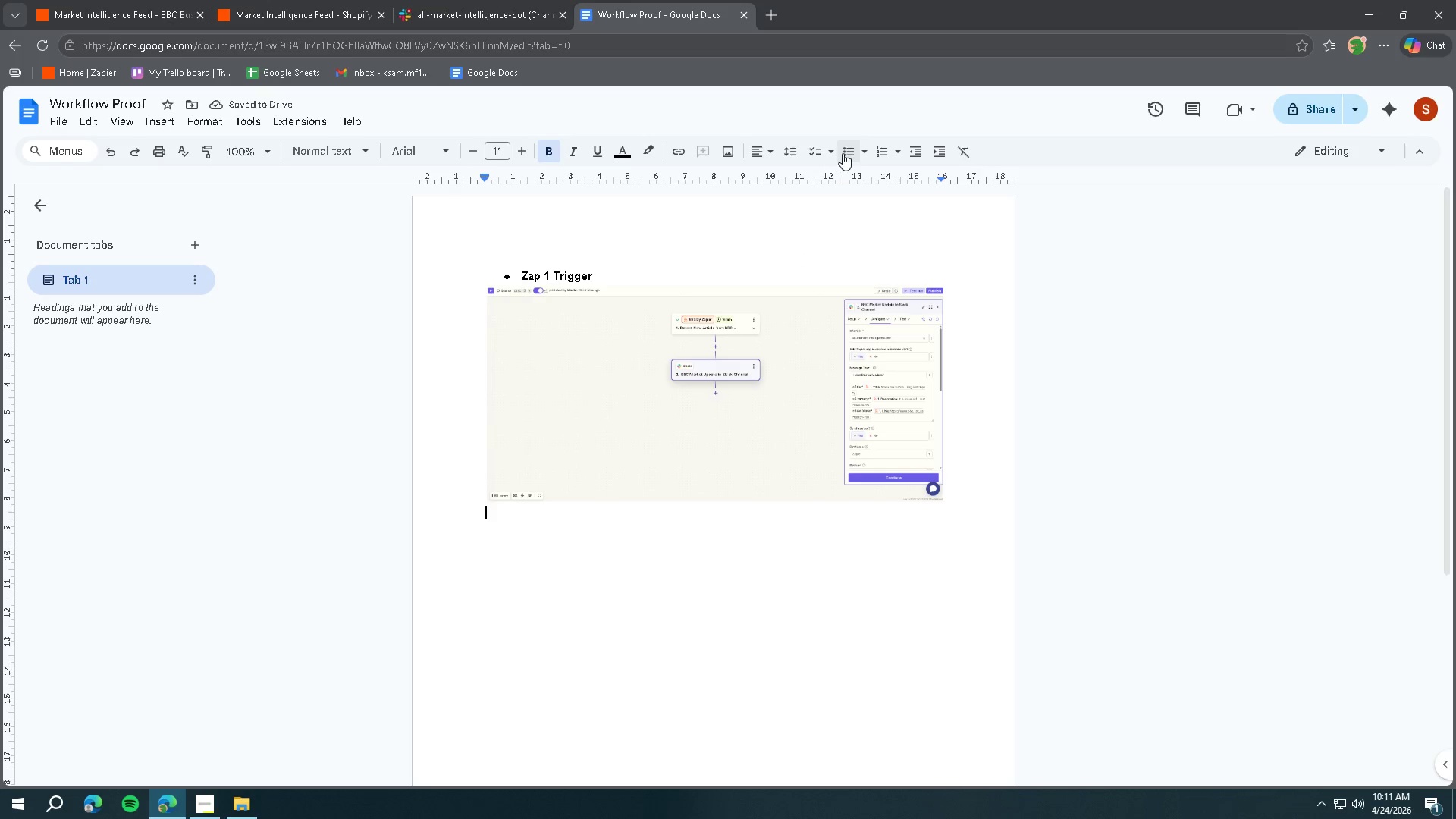 
left_click([843, 152])
 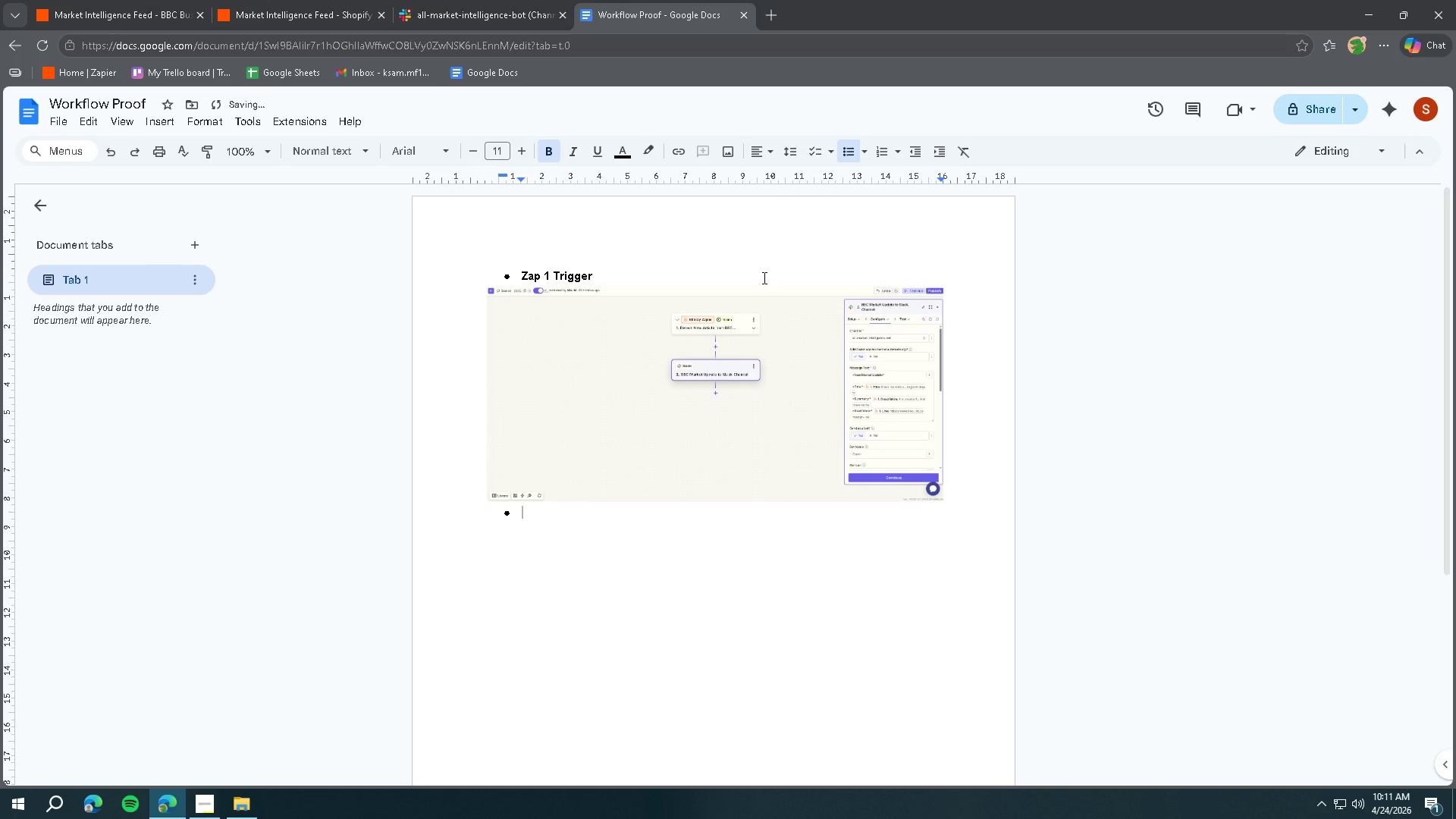 
type(Zap 1 Action)
 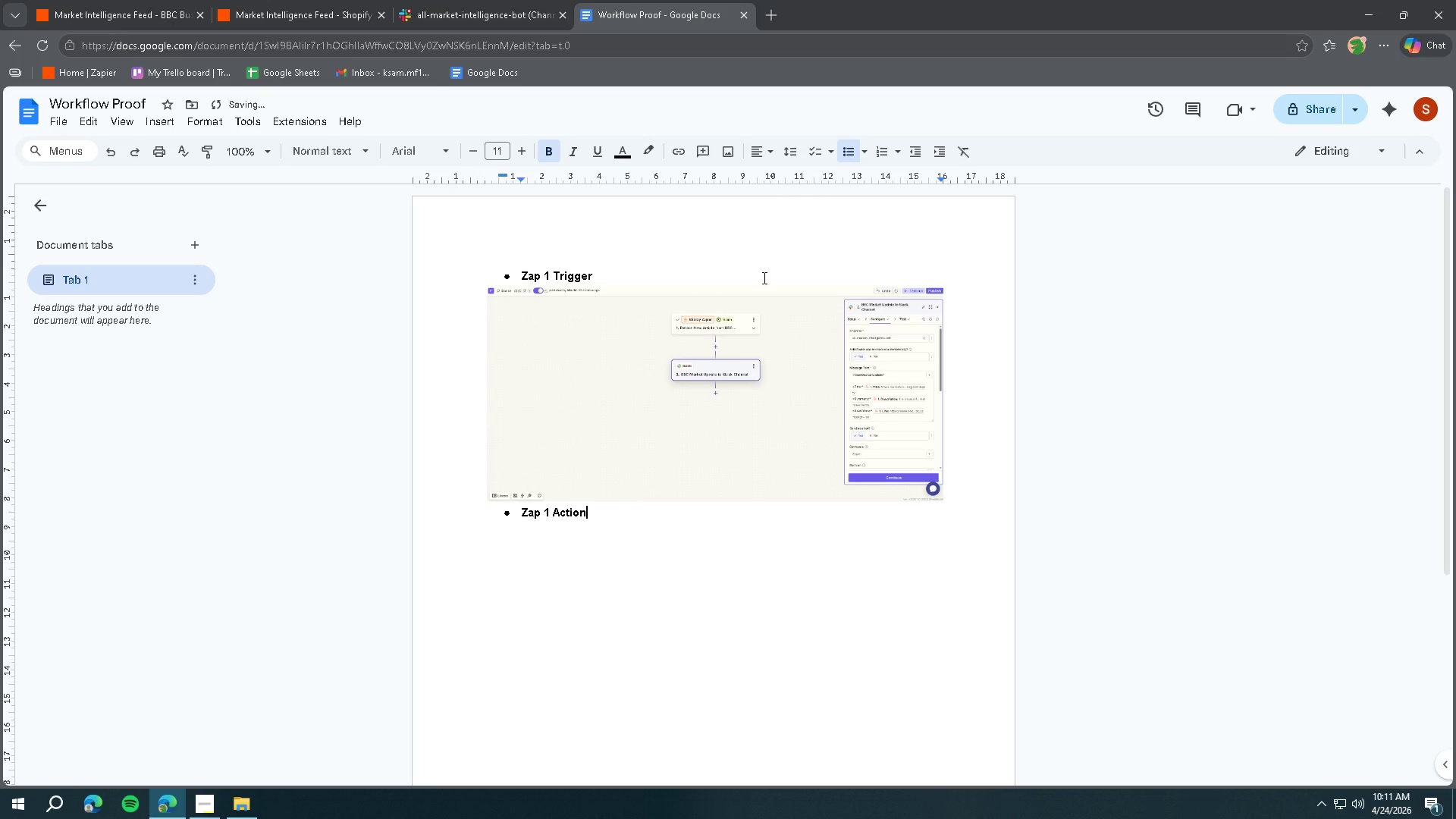 
key(Enter)
 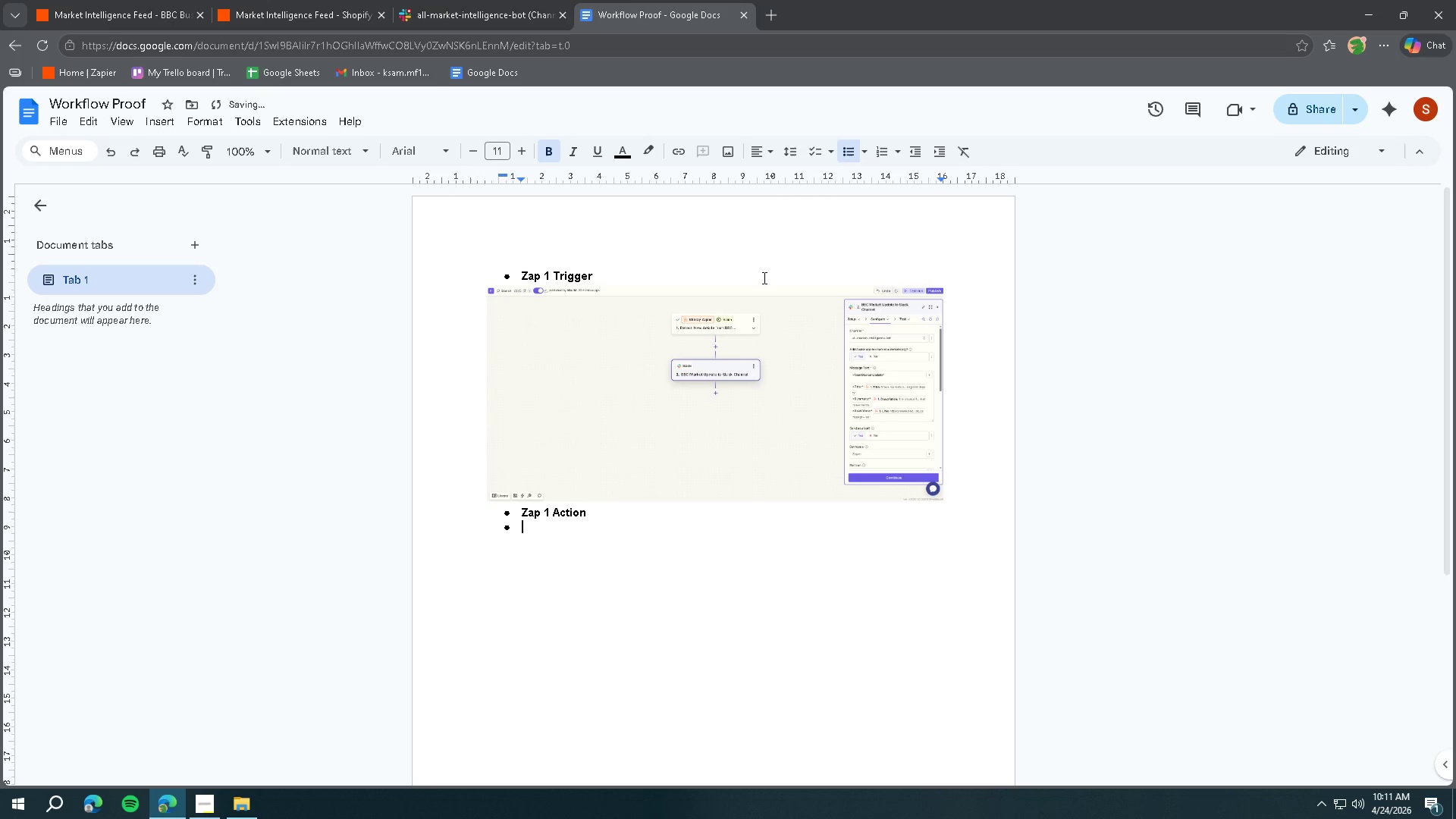 
key(Enter)
 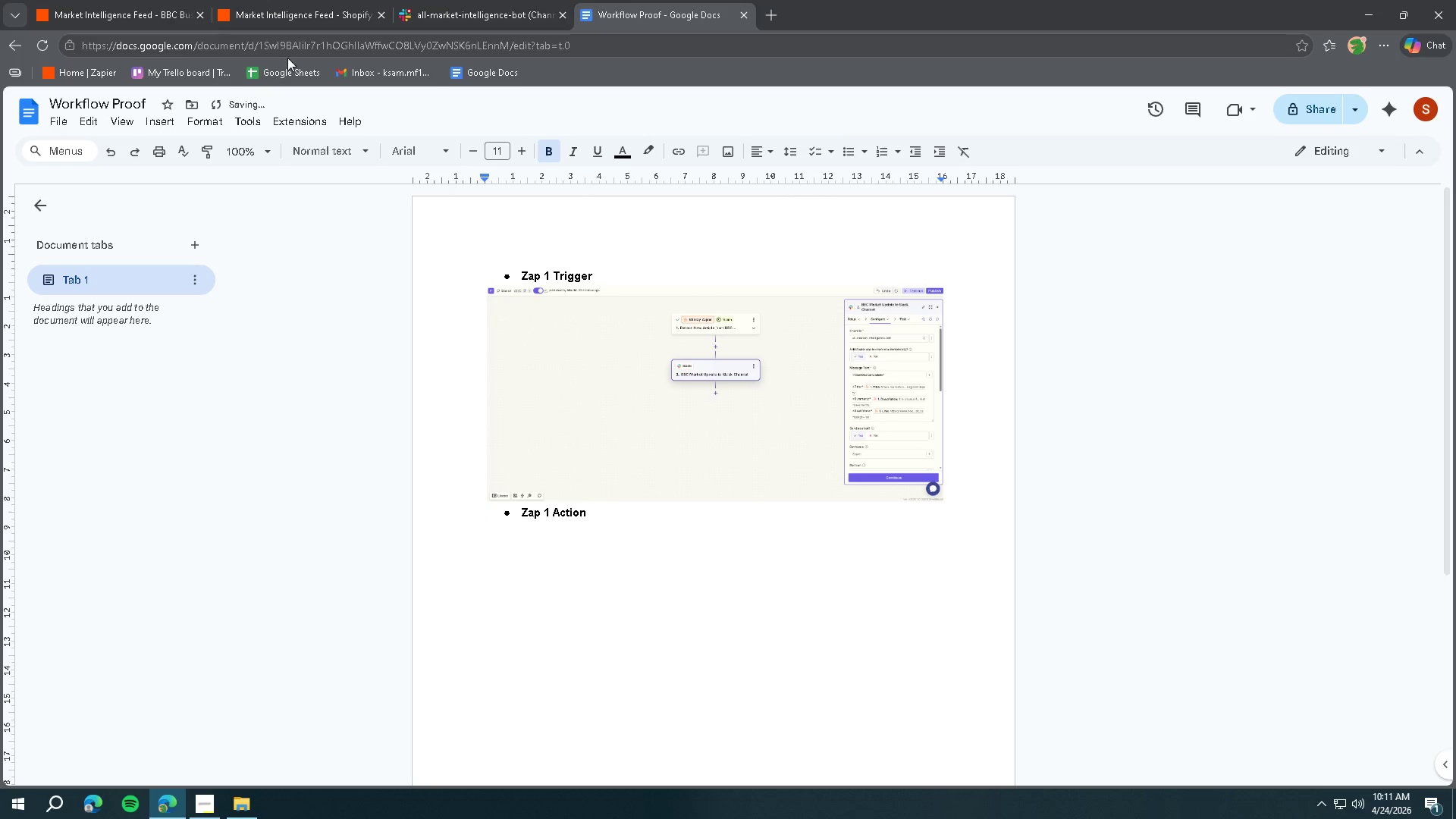 
left_click([135, 8])
 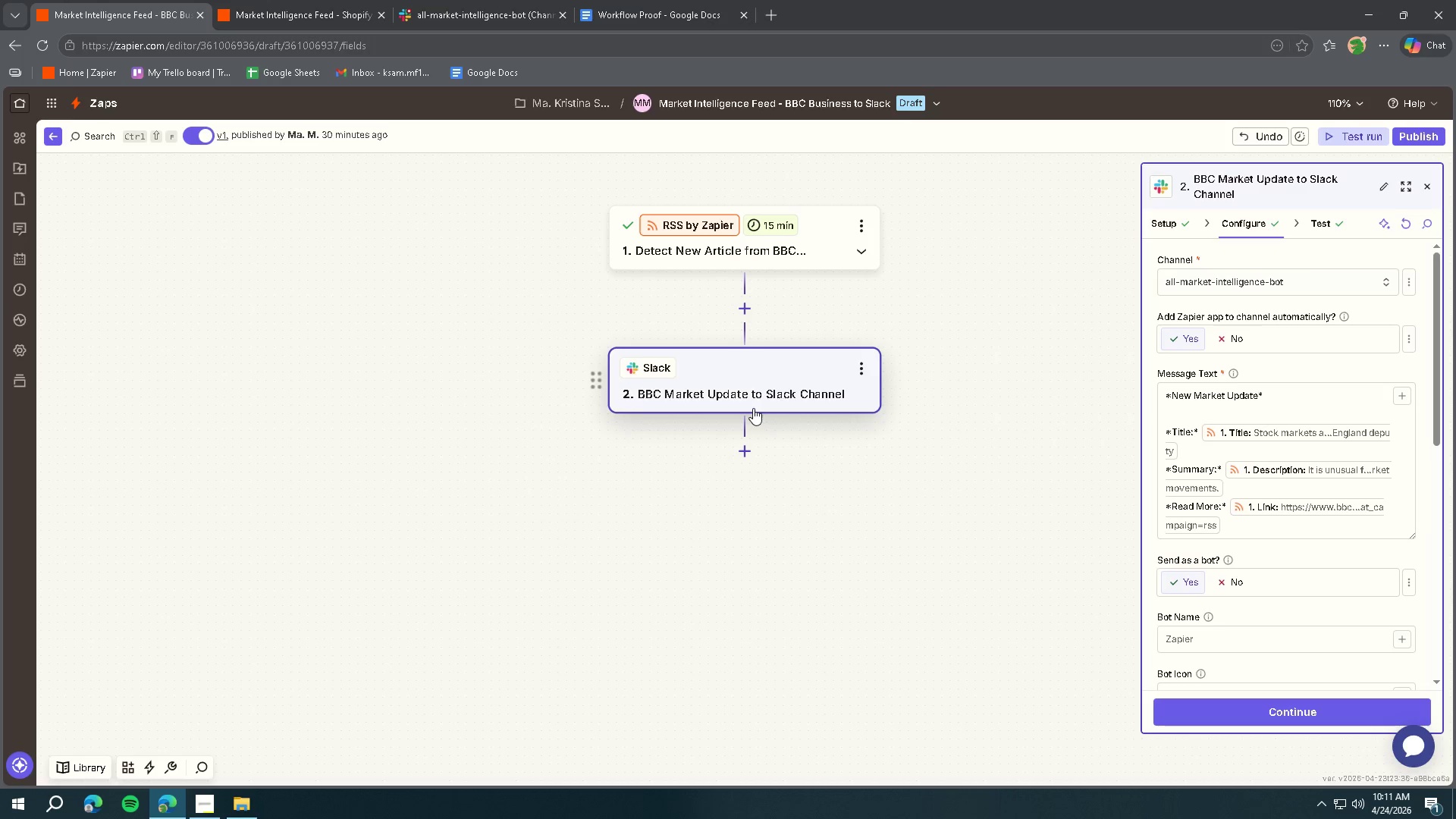 
scroll: coordinate [785, 438], scroll_direction: up, amount: 3.0
 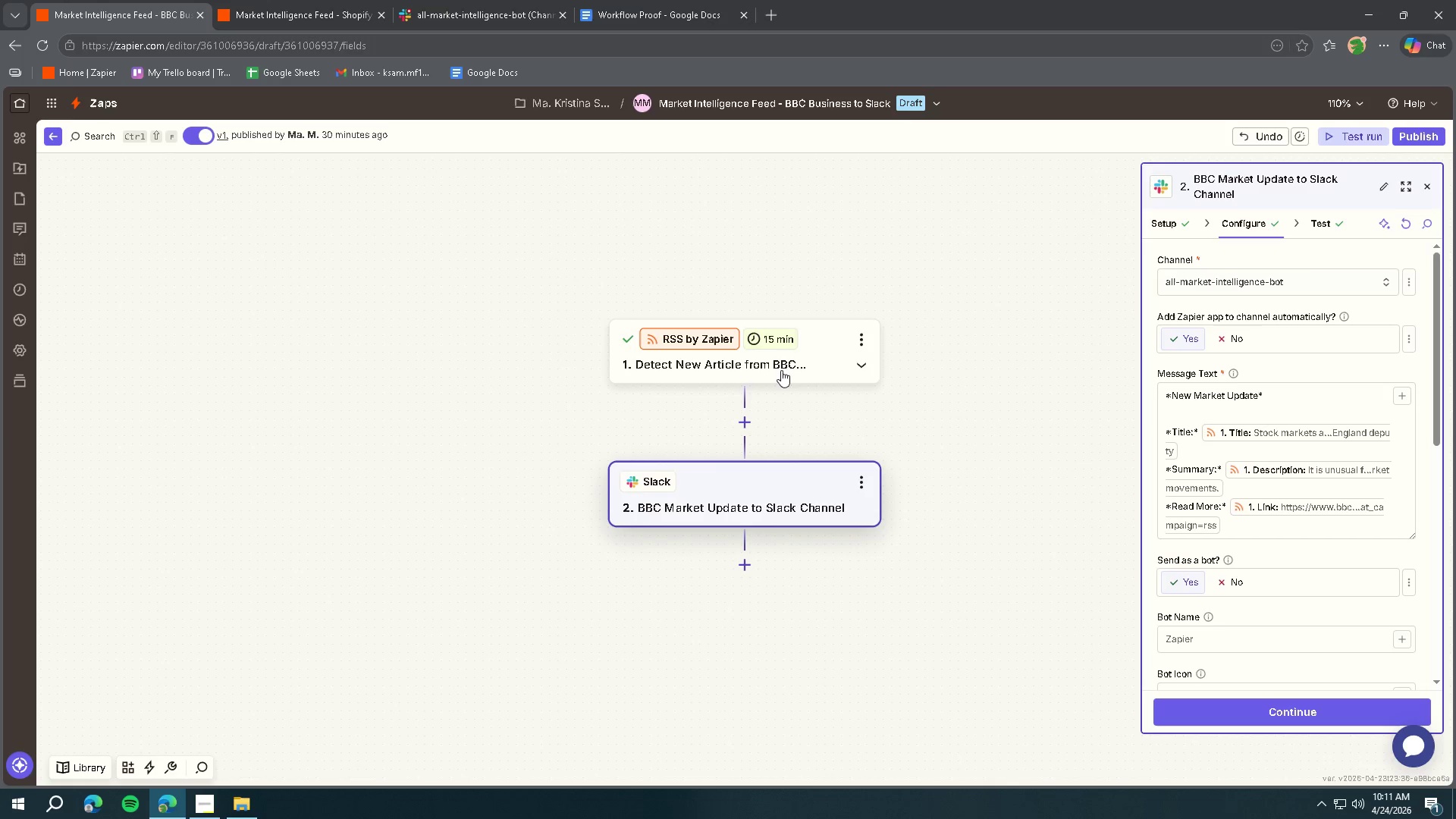 
left_click([786, 358])
 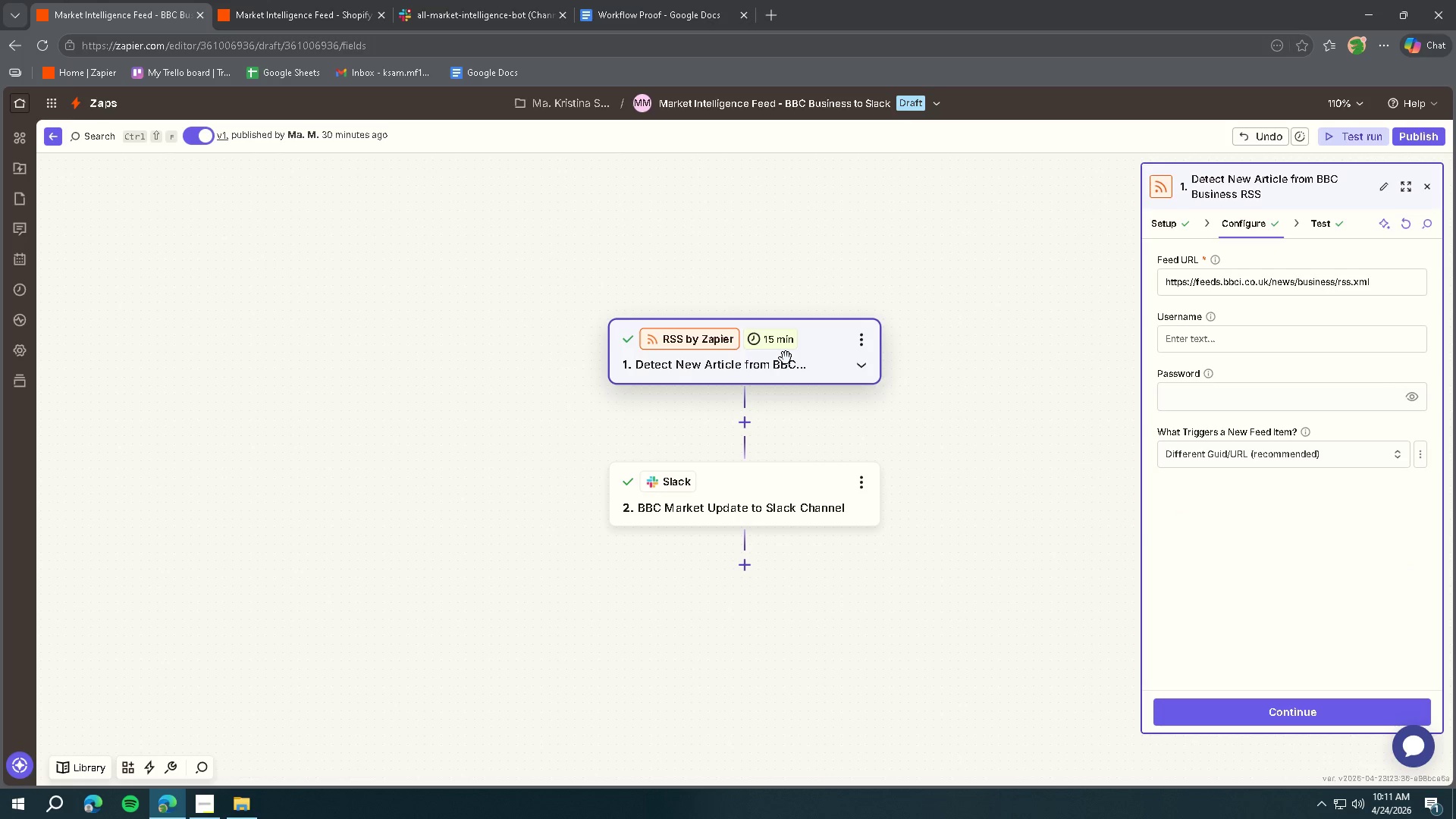 
key(Meta+Shift+ShiftLeft)
 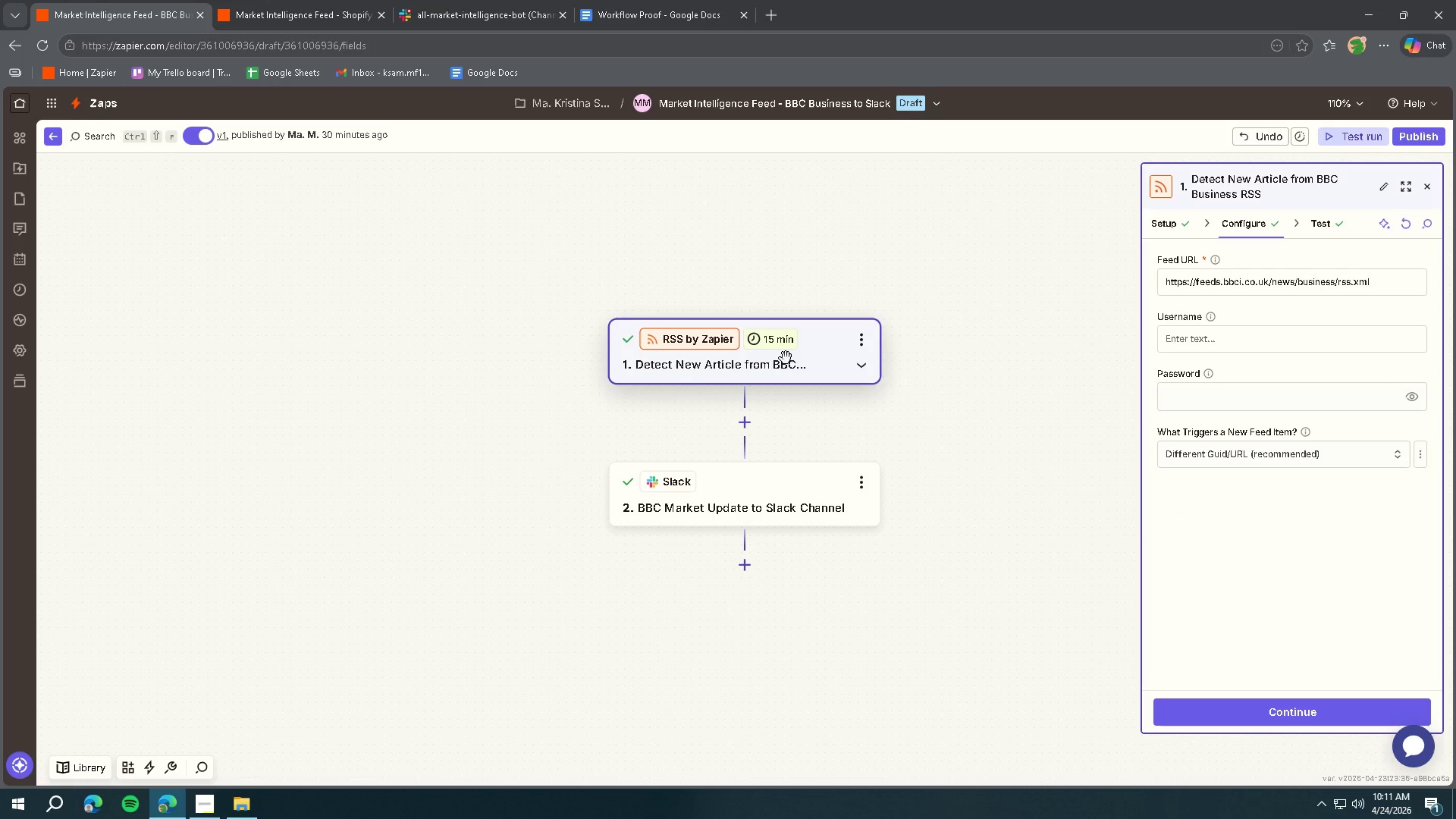 
key(Meta+Shift+S)
 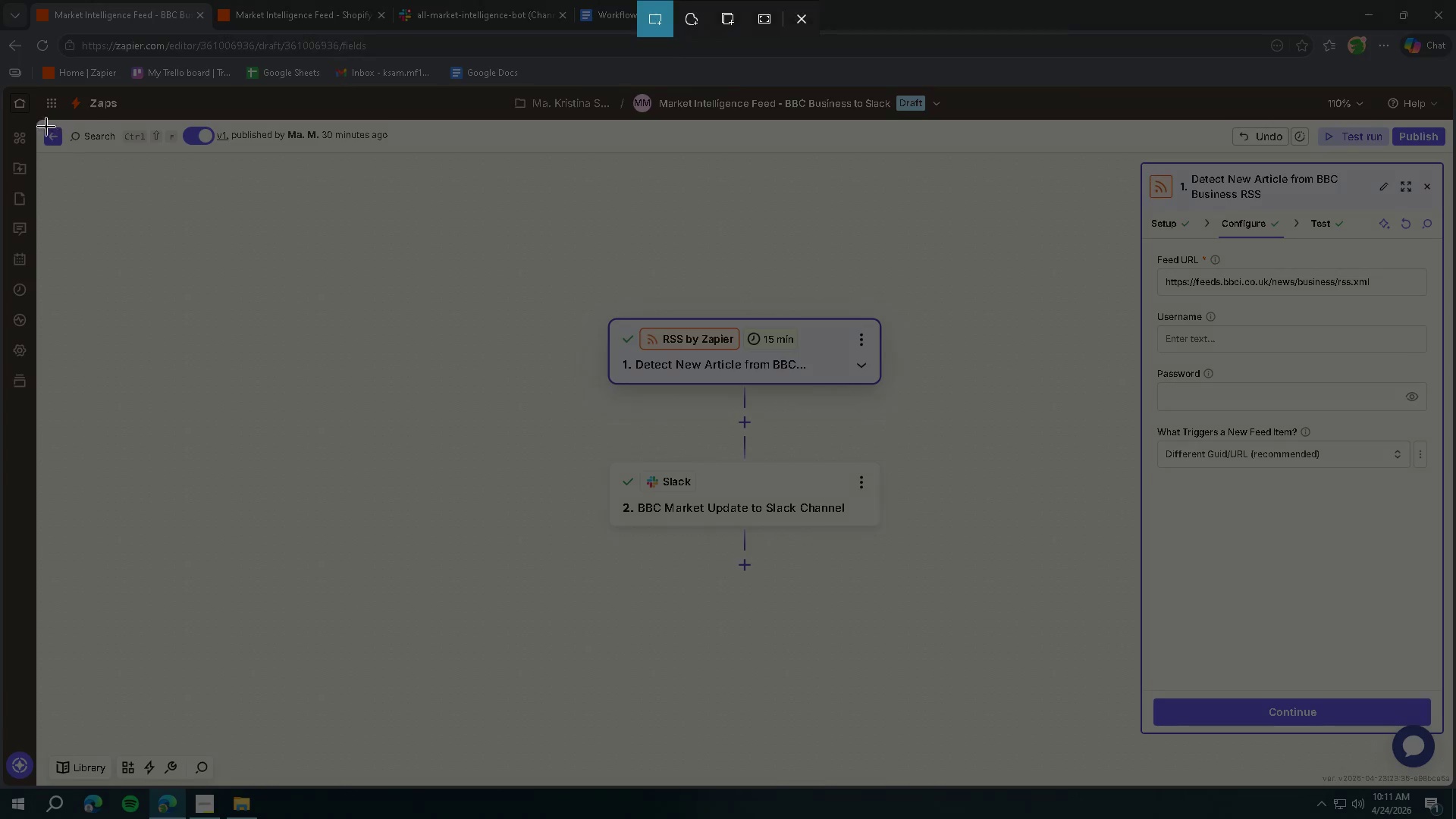 
left_click_drag(start_coordinate=[42, 124], to_coordinate=[1451, 785])
 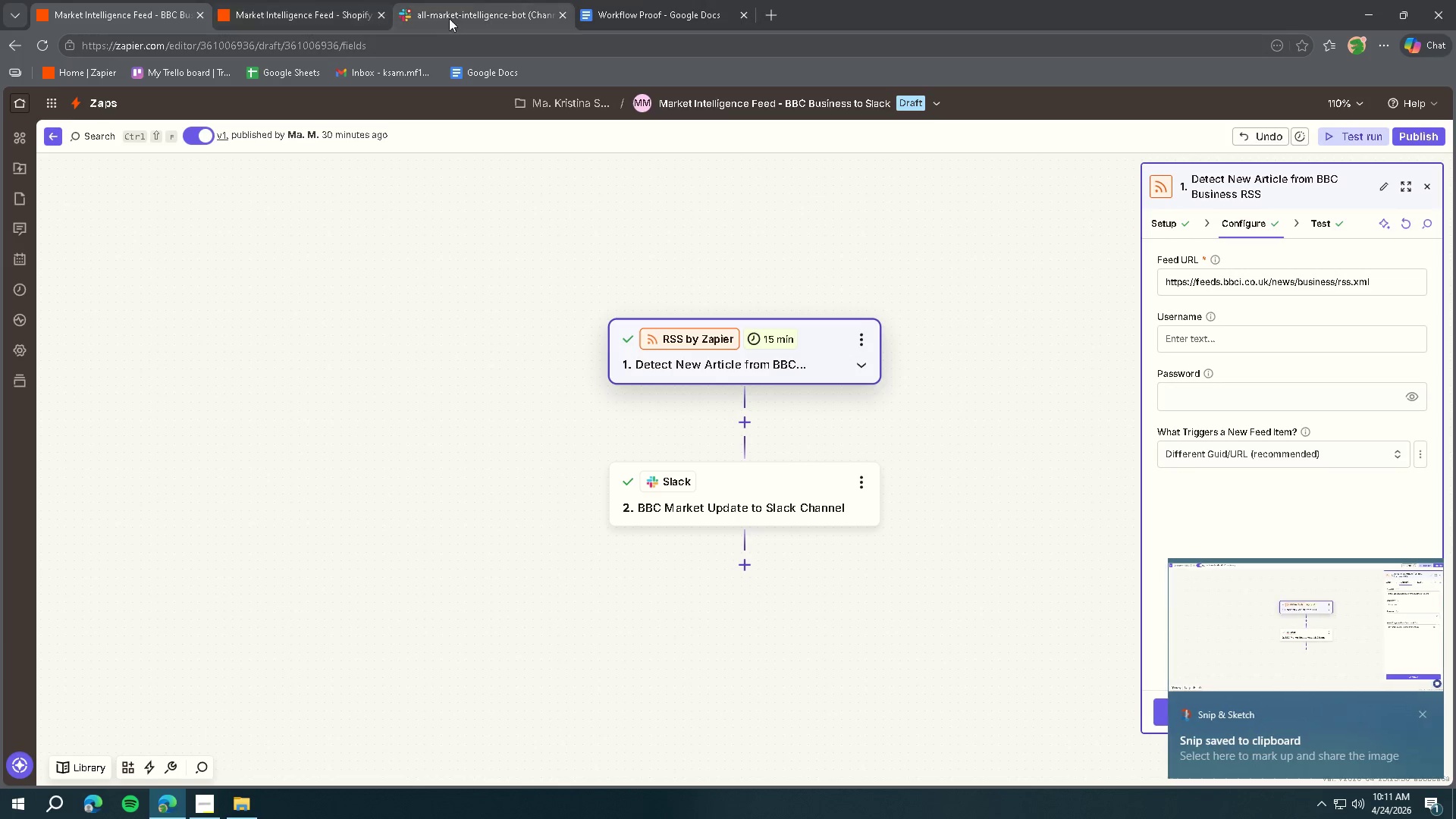 
left_click([632, 14])
 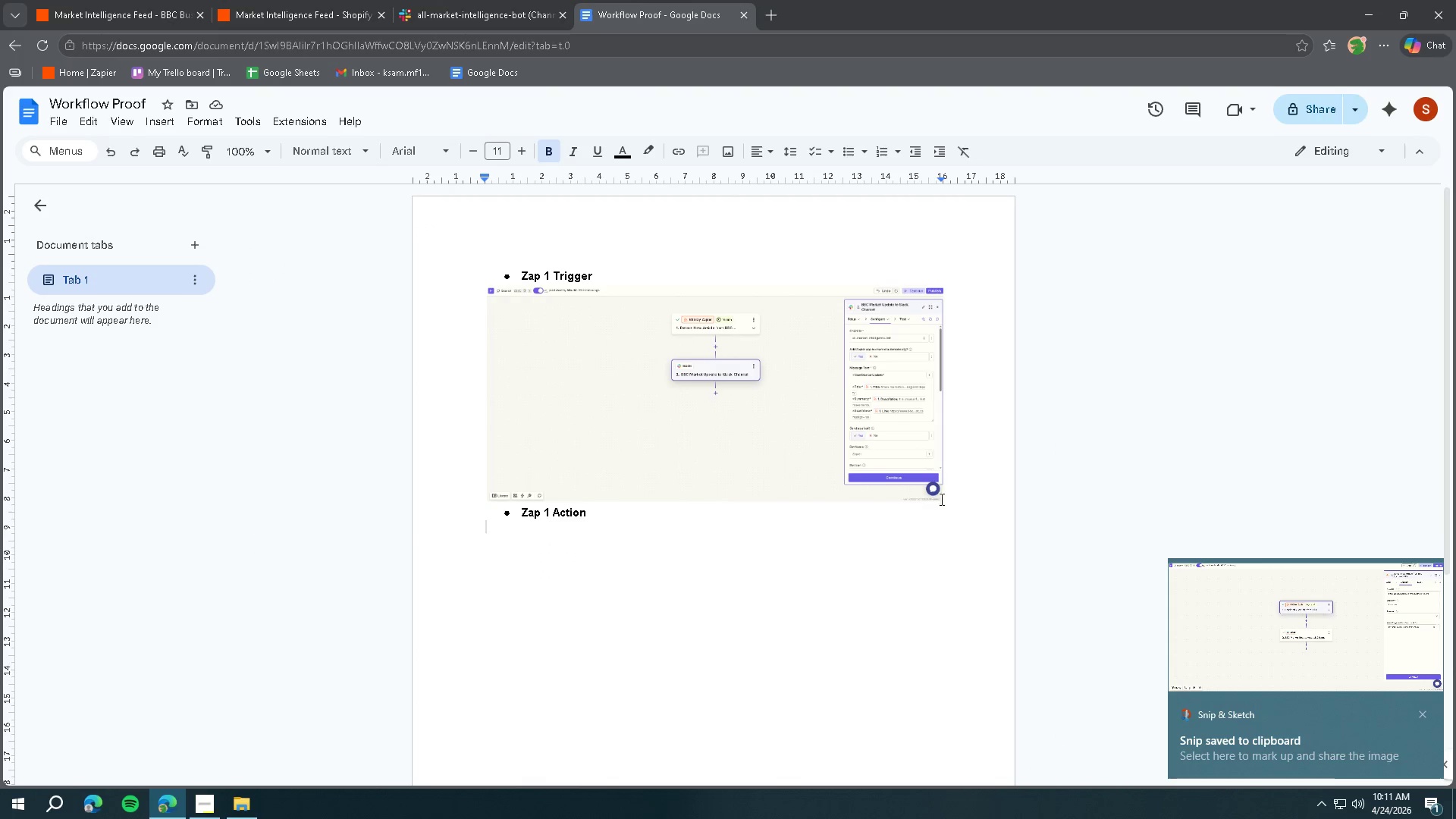 
left_click([955, 494])
 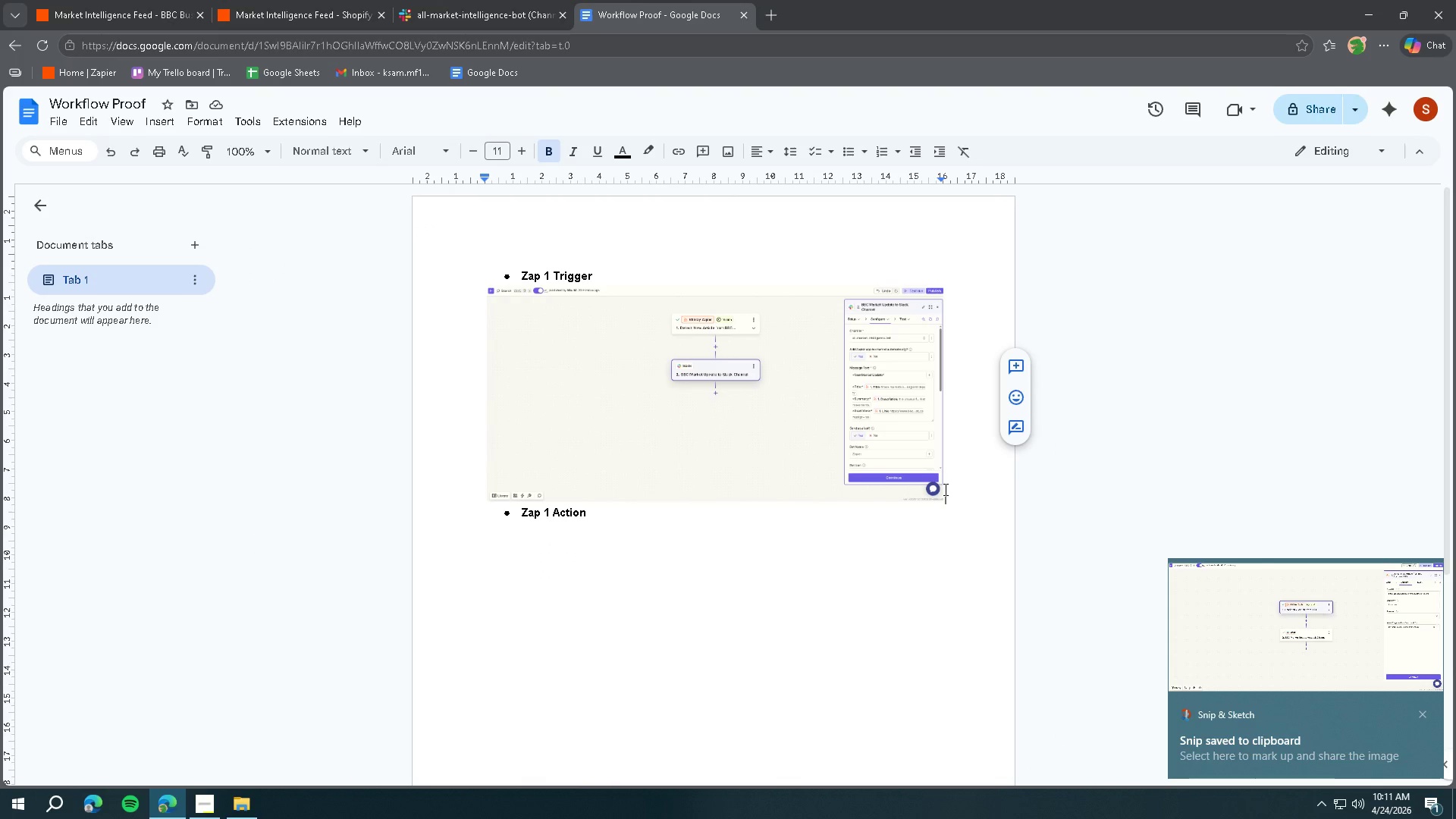 
left_click([701, 369])
 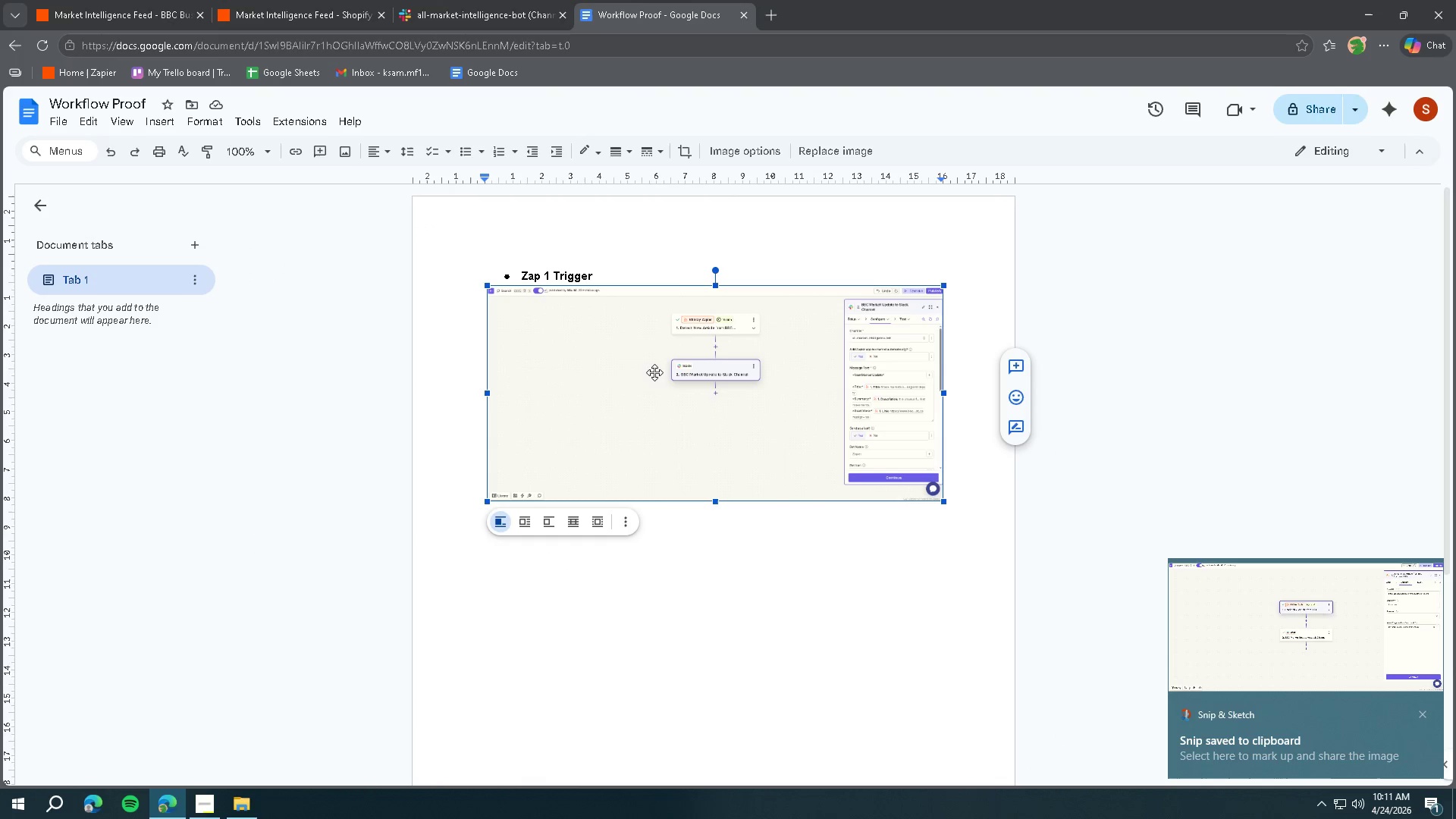 
left_click_drag(start_coordinate=[648, 358], to_coordinate=[645, 656])
 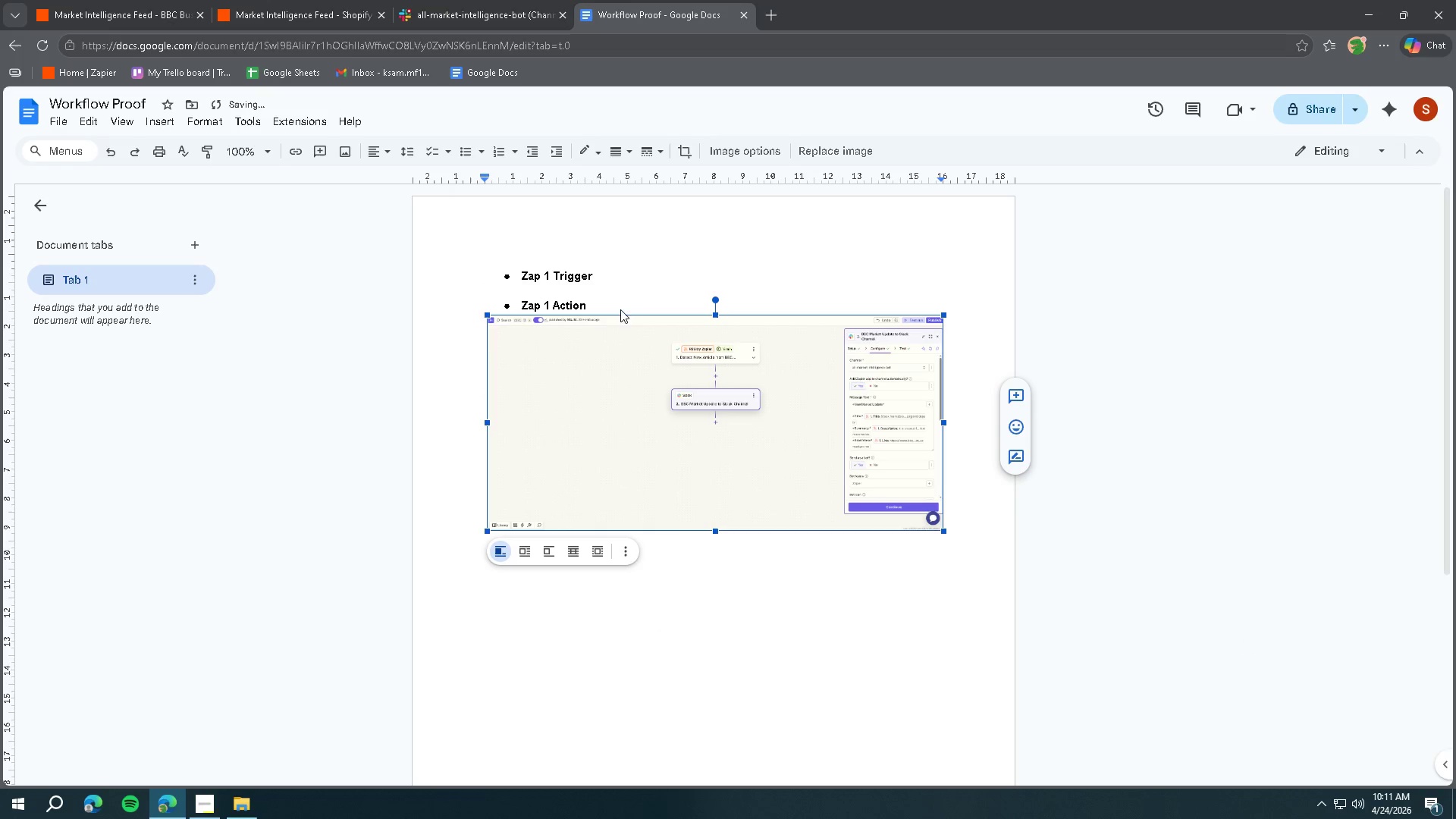 
left_click([625, 271])
 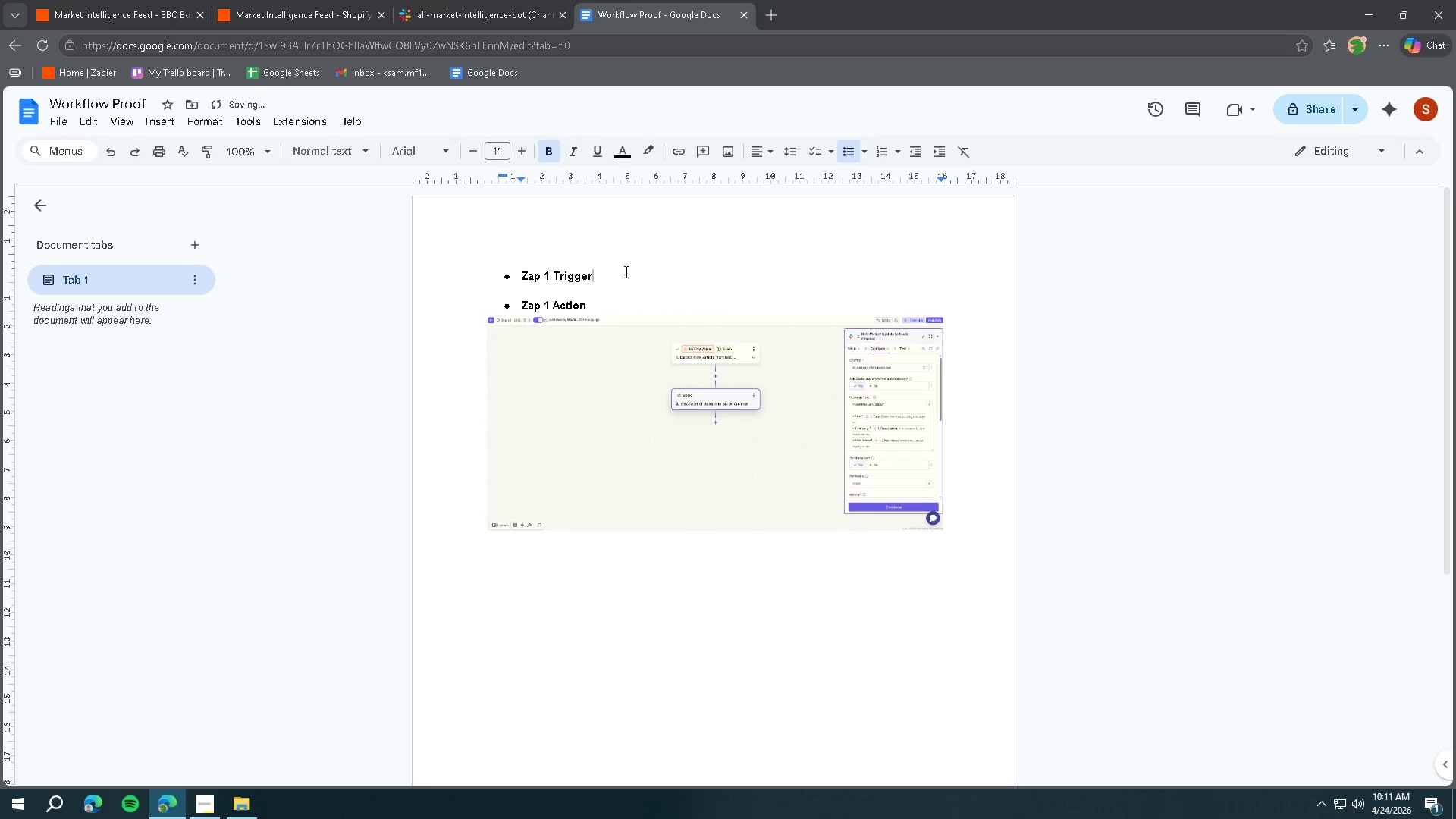 
key(Enter)
 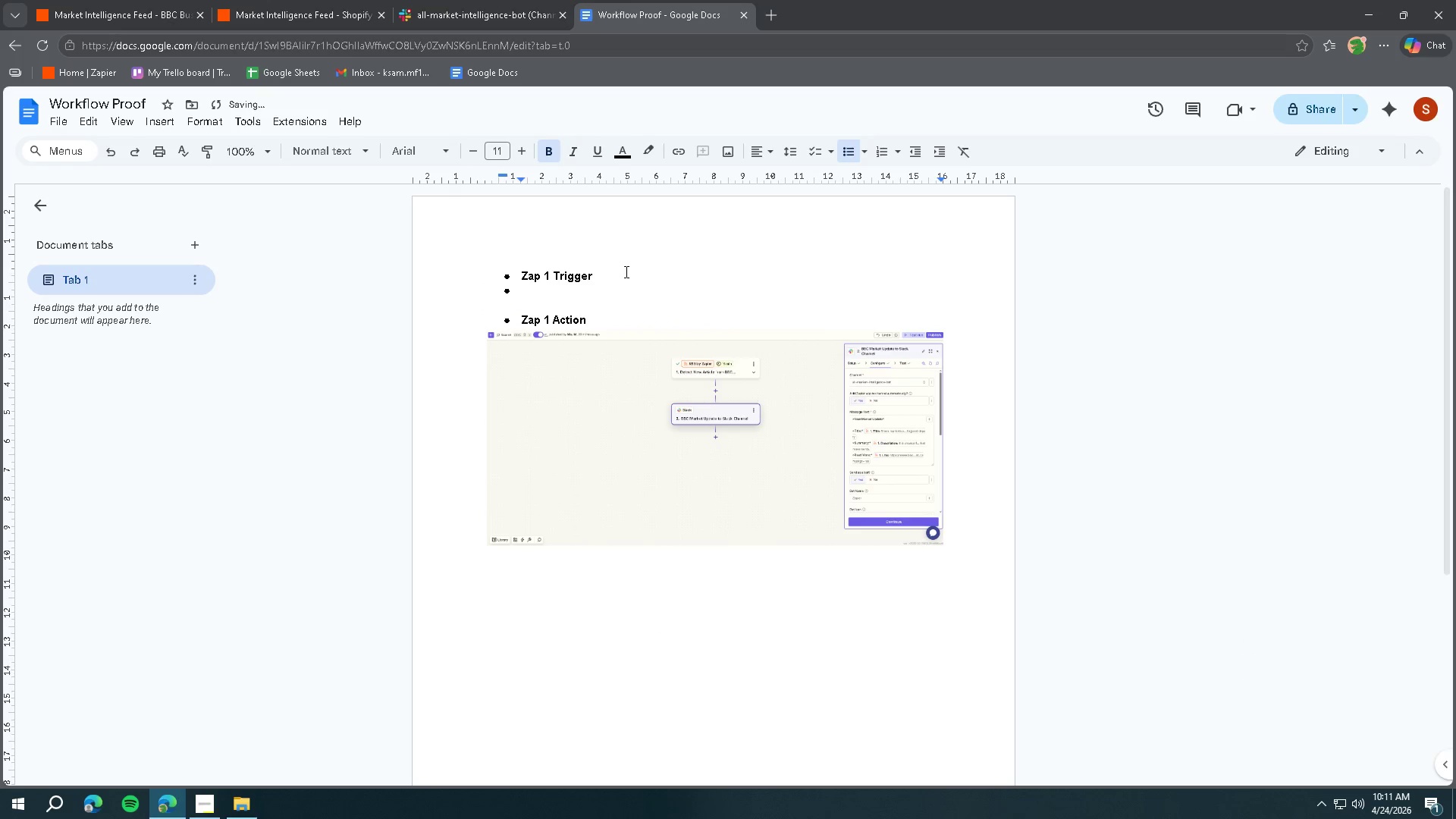 
key(Enter)
 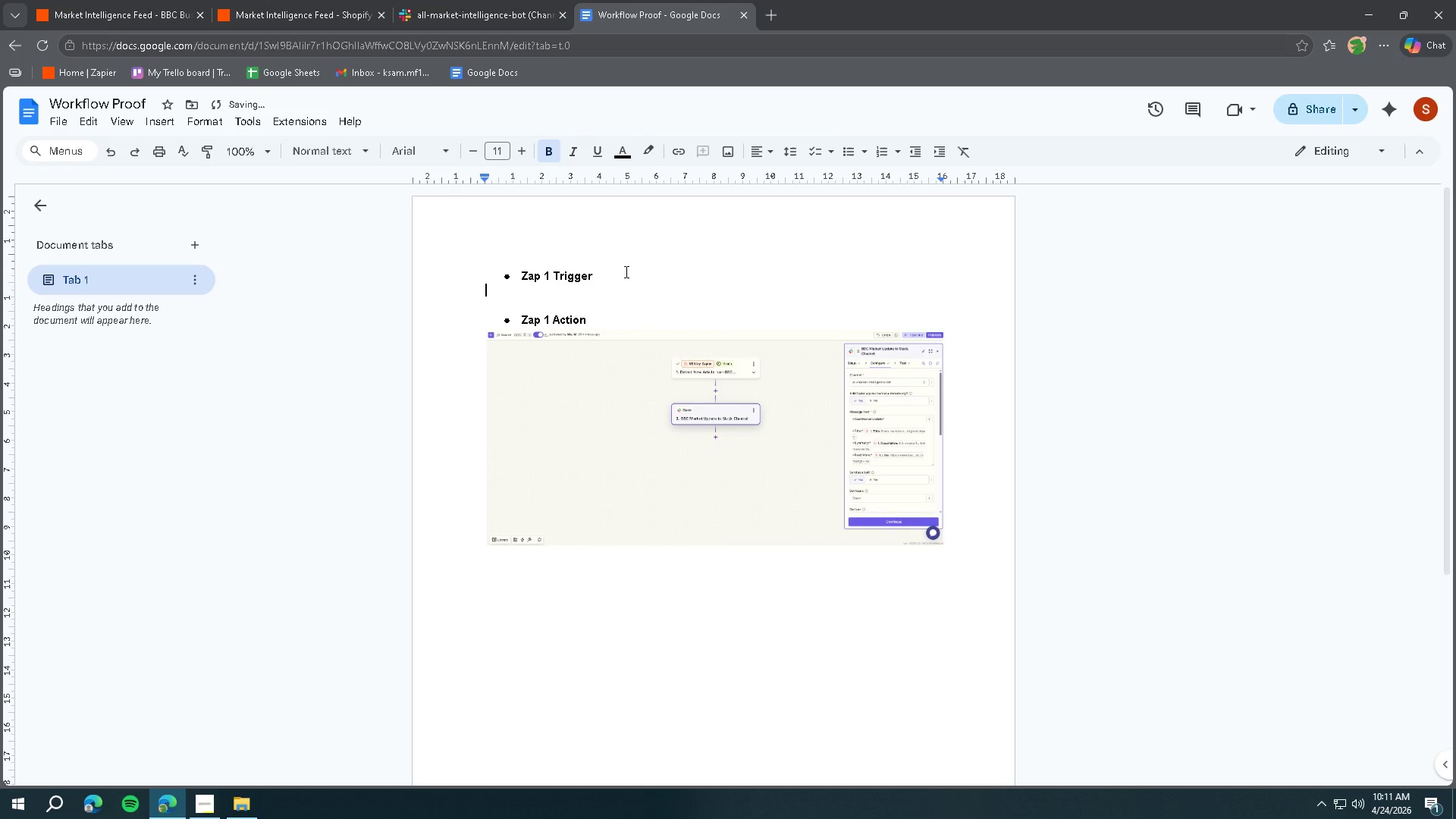 
key(Control+V)
 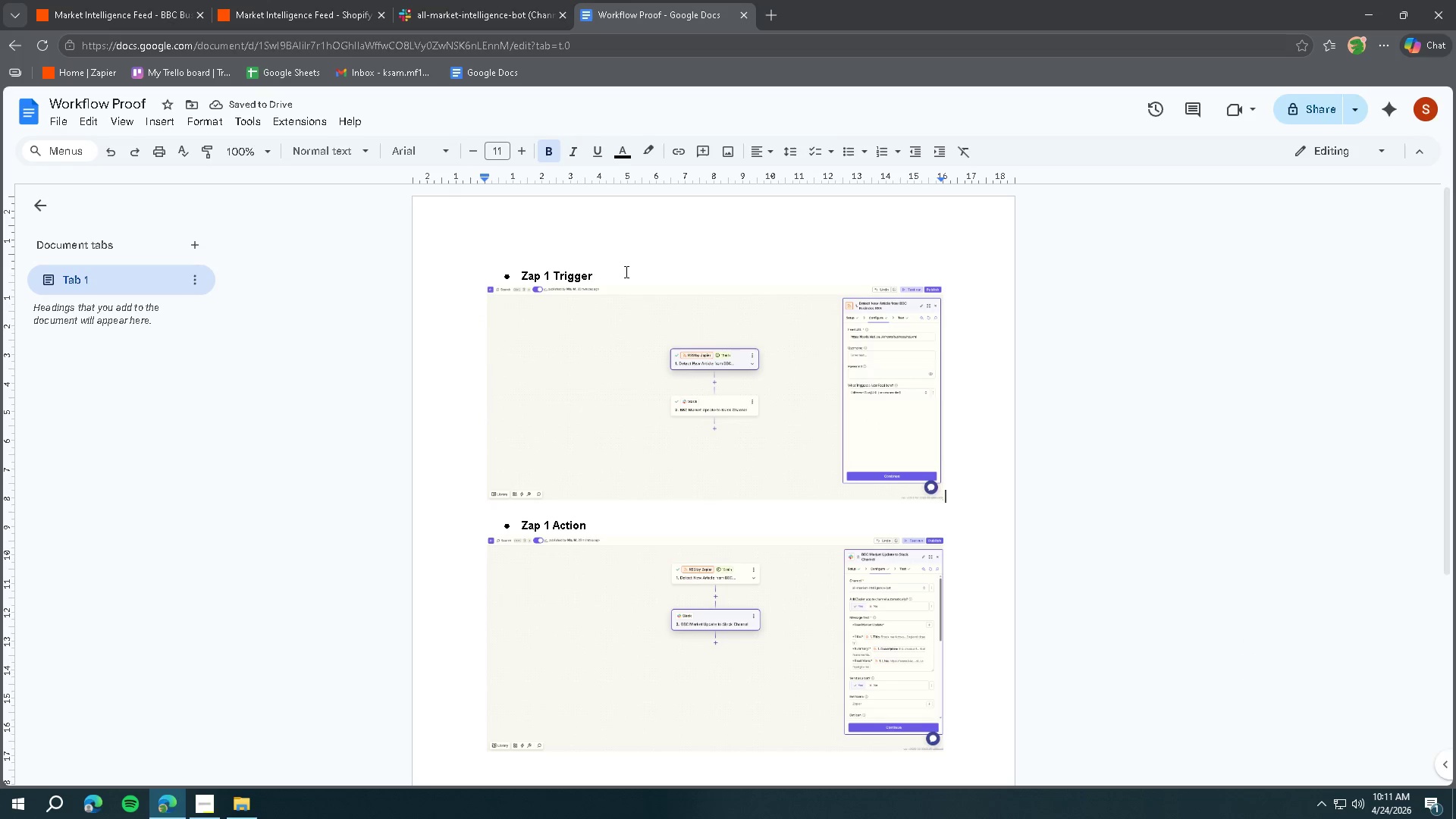 
wait(5.14)
 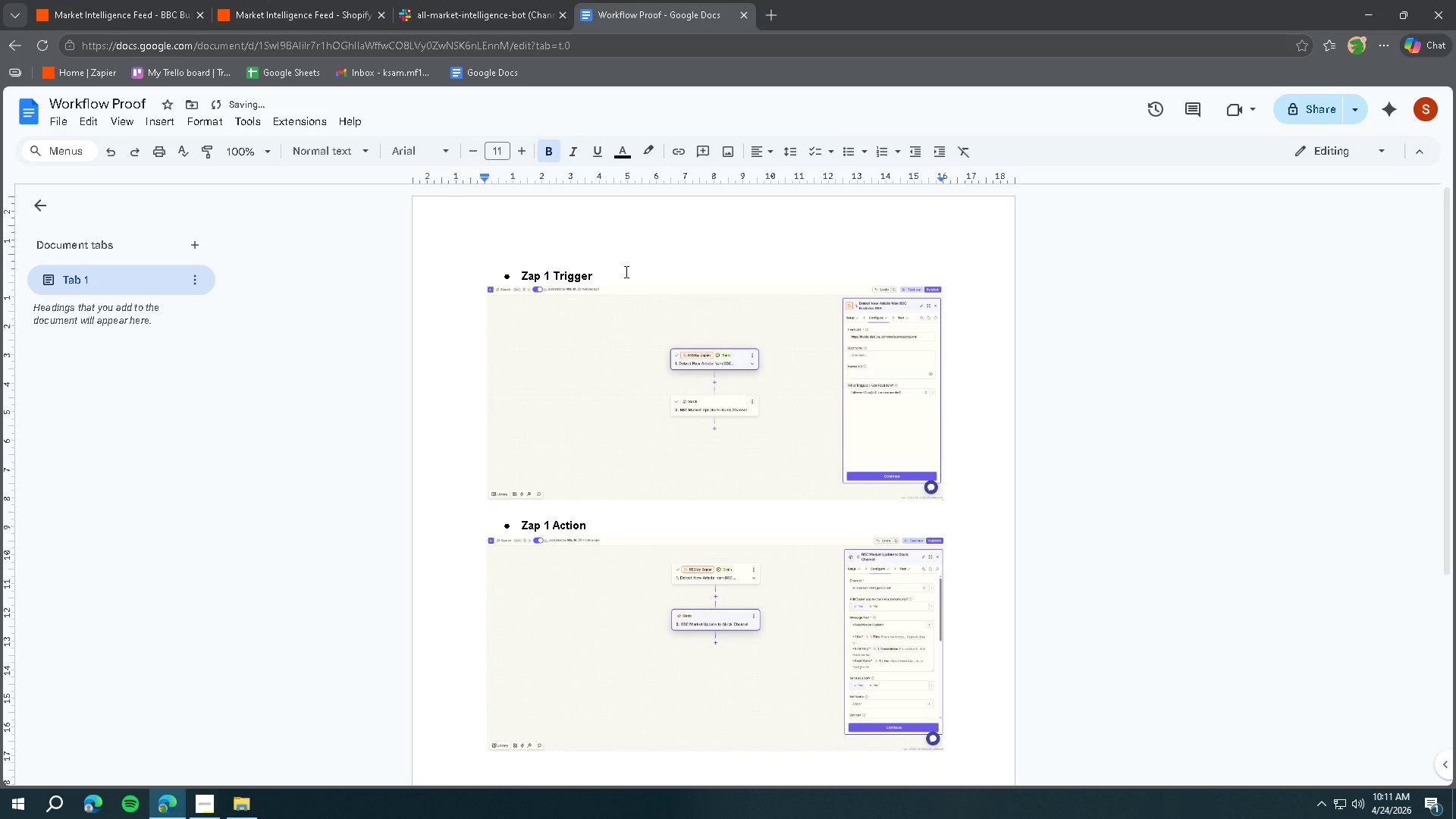 
scroll: coordinate [635, 495], scroll_direction: down, amount: 4.0
 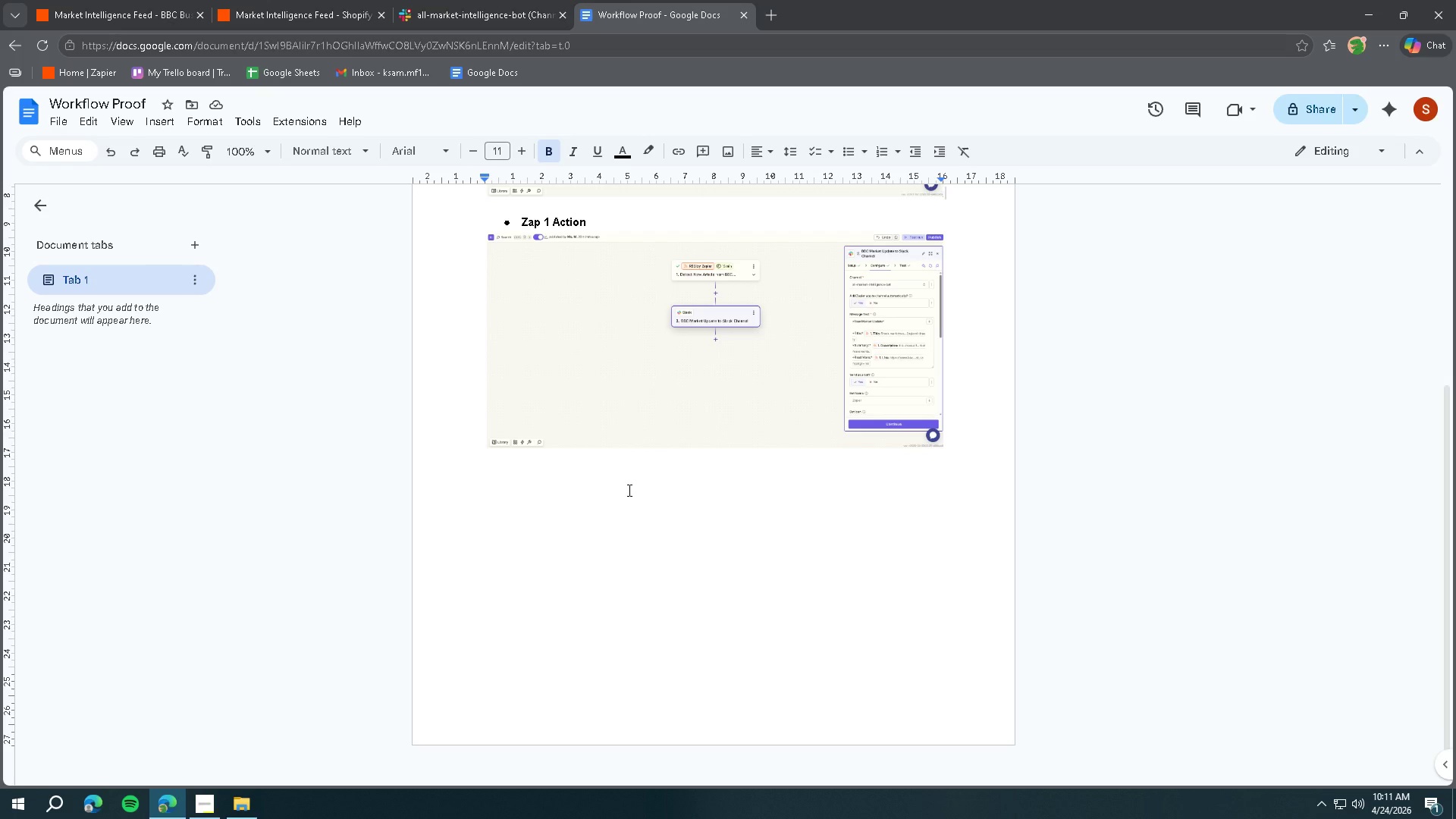 
left_click([628, 490])
 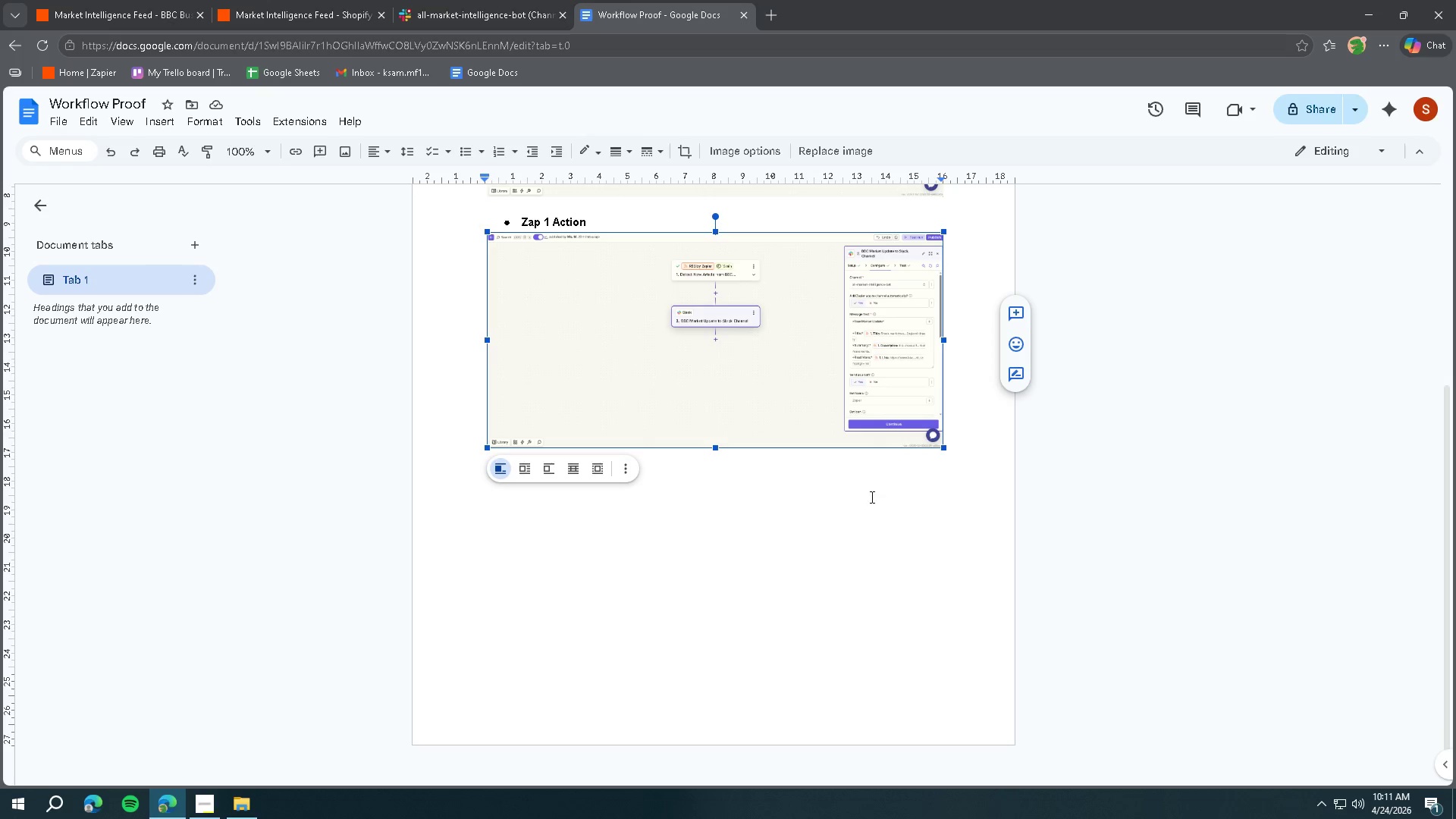 
double_click([959, 453])
 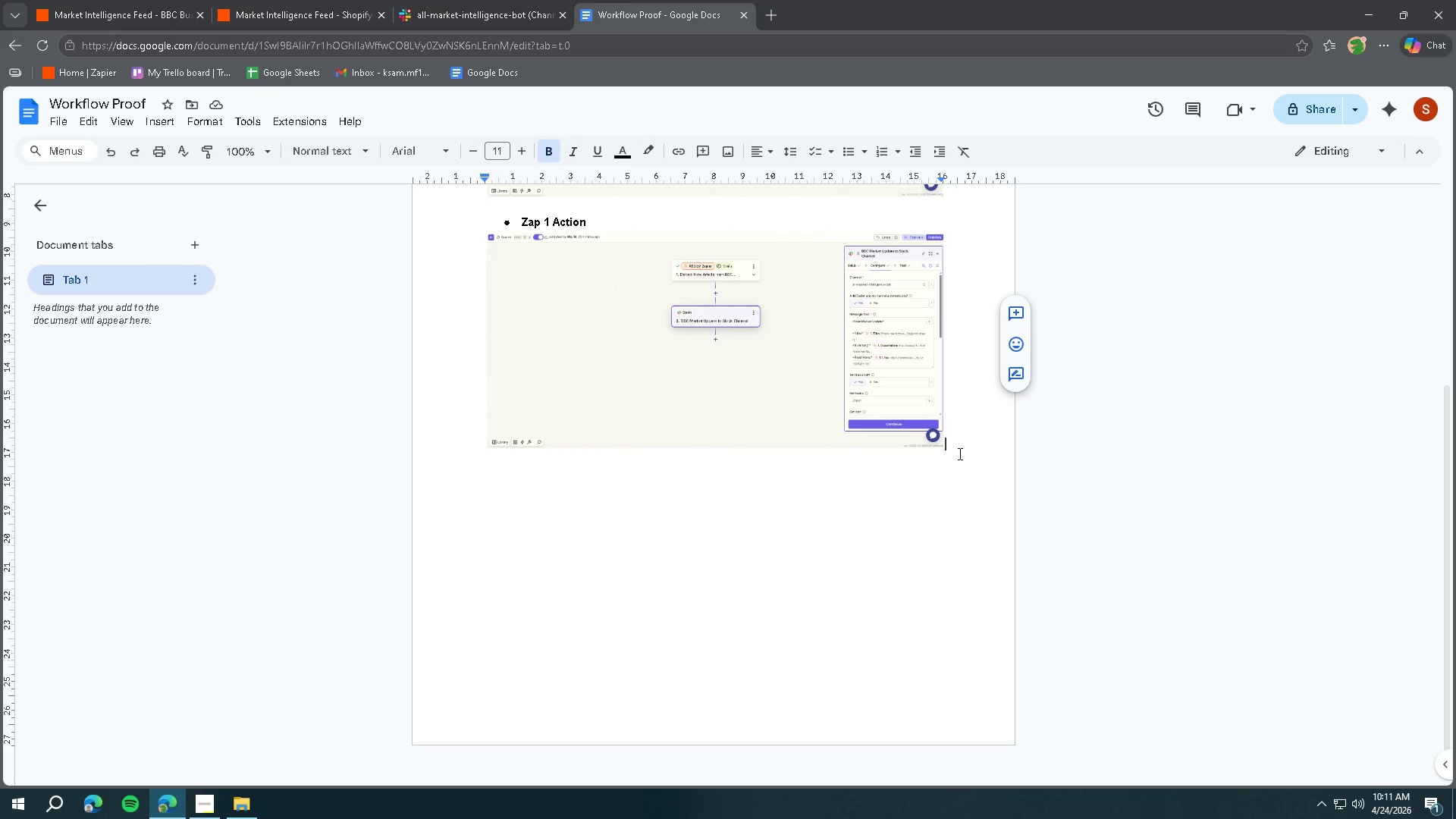 
key(Enter)
 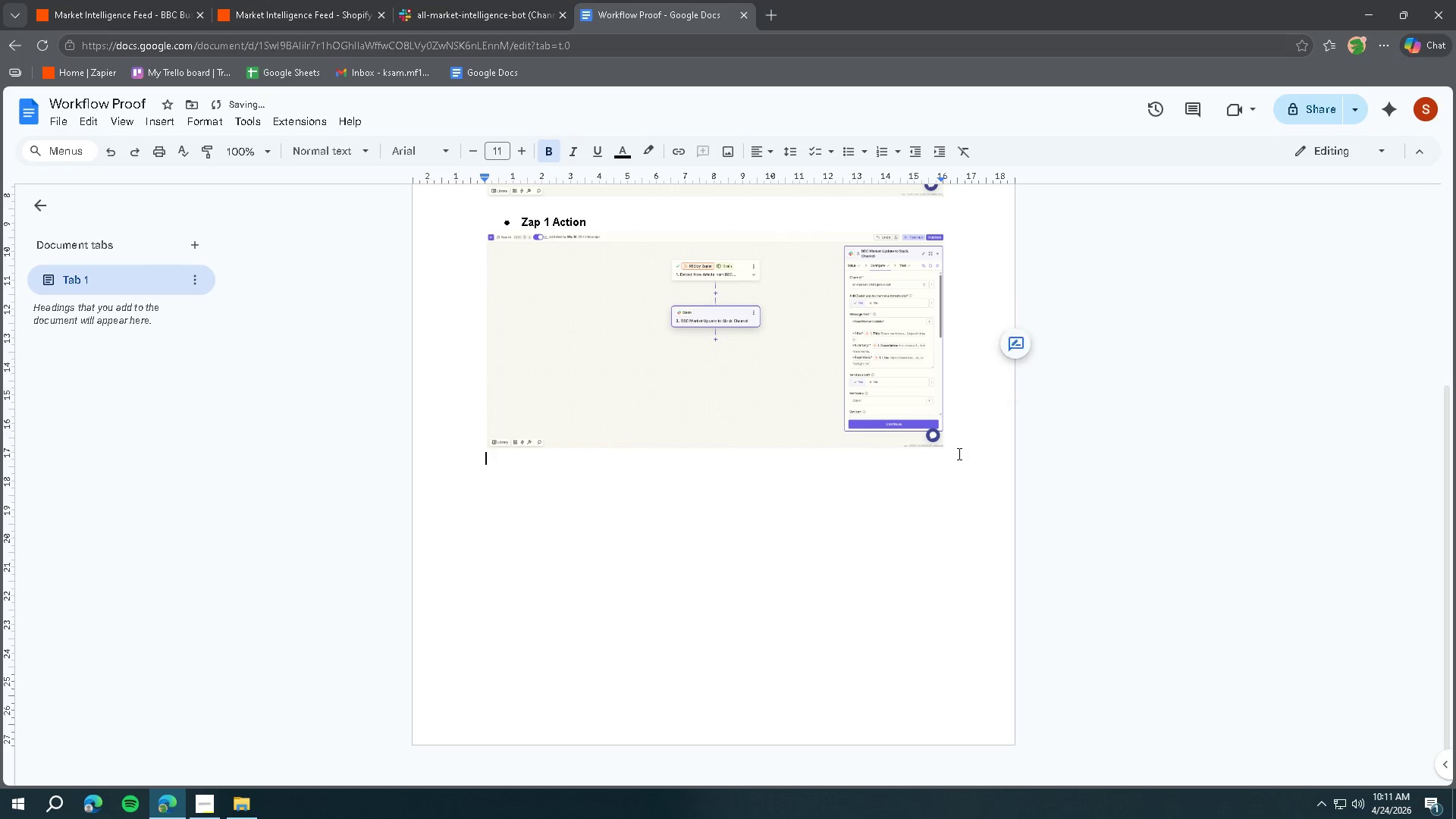 
key(Enter)
 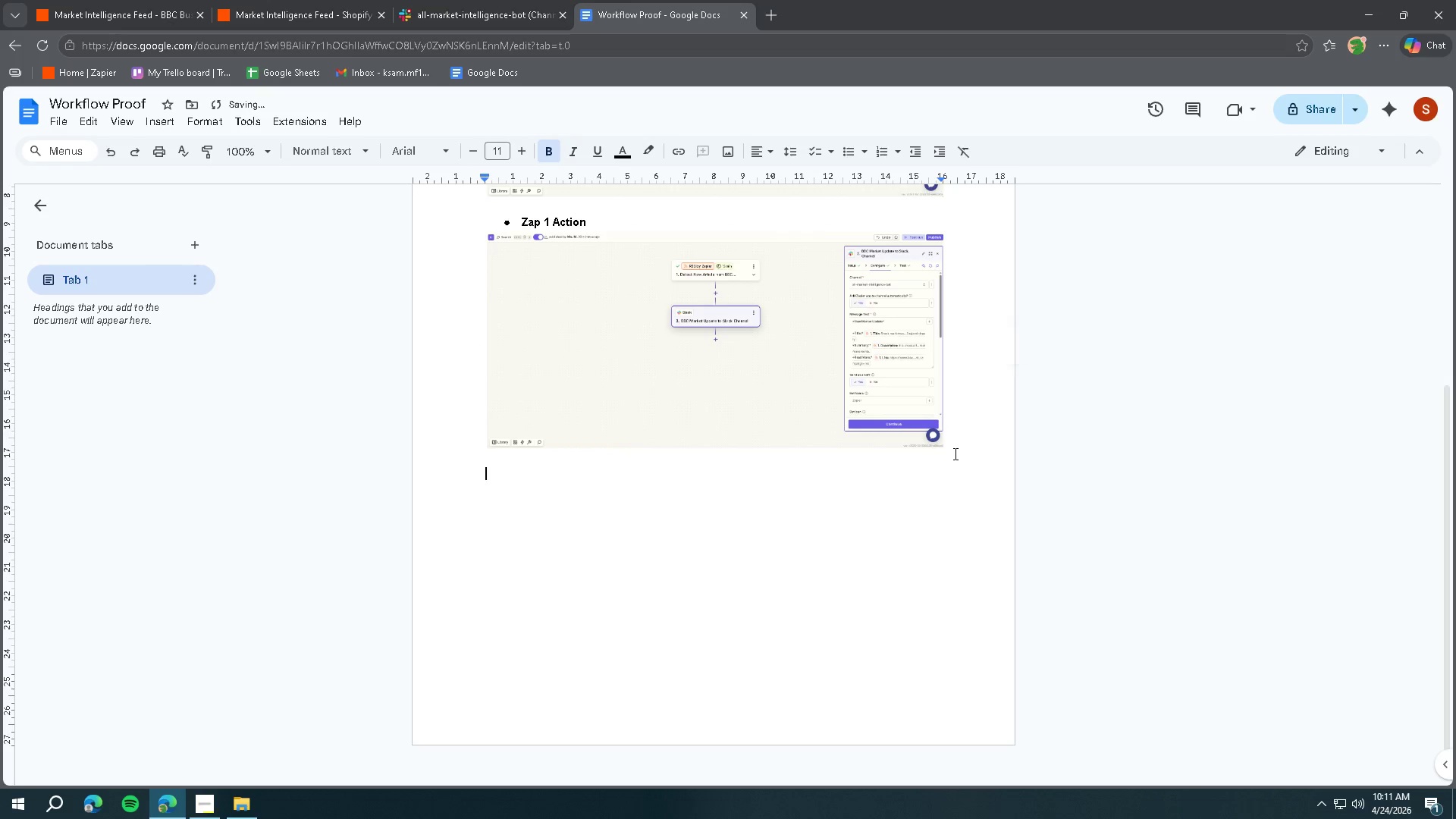 
hold_key(key=Enter, duration=1.06)
 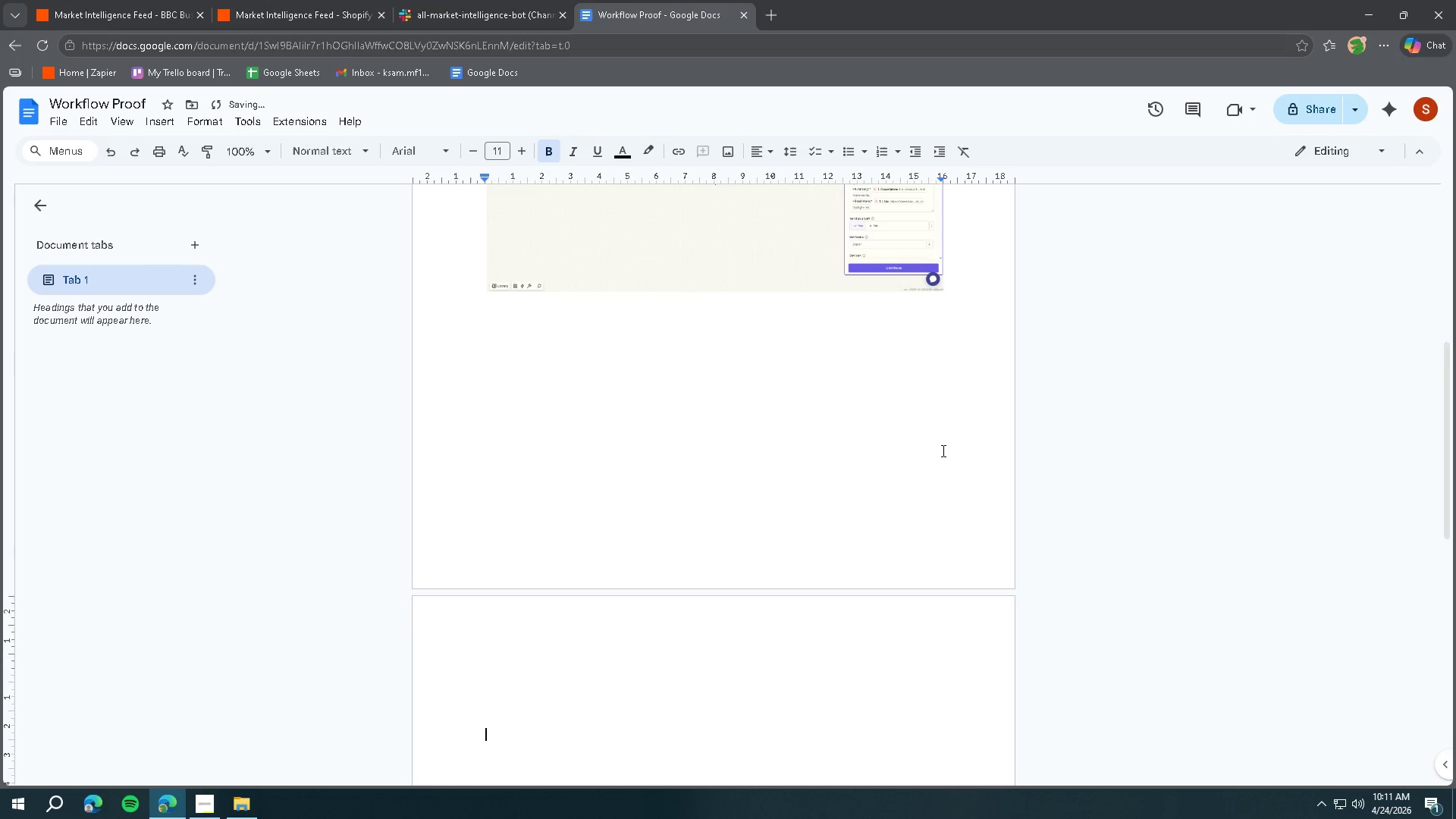 
key(Backspace)
 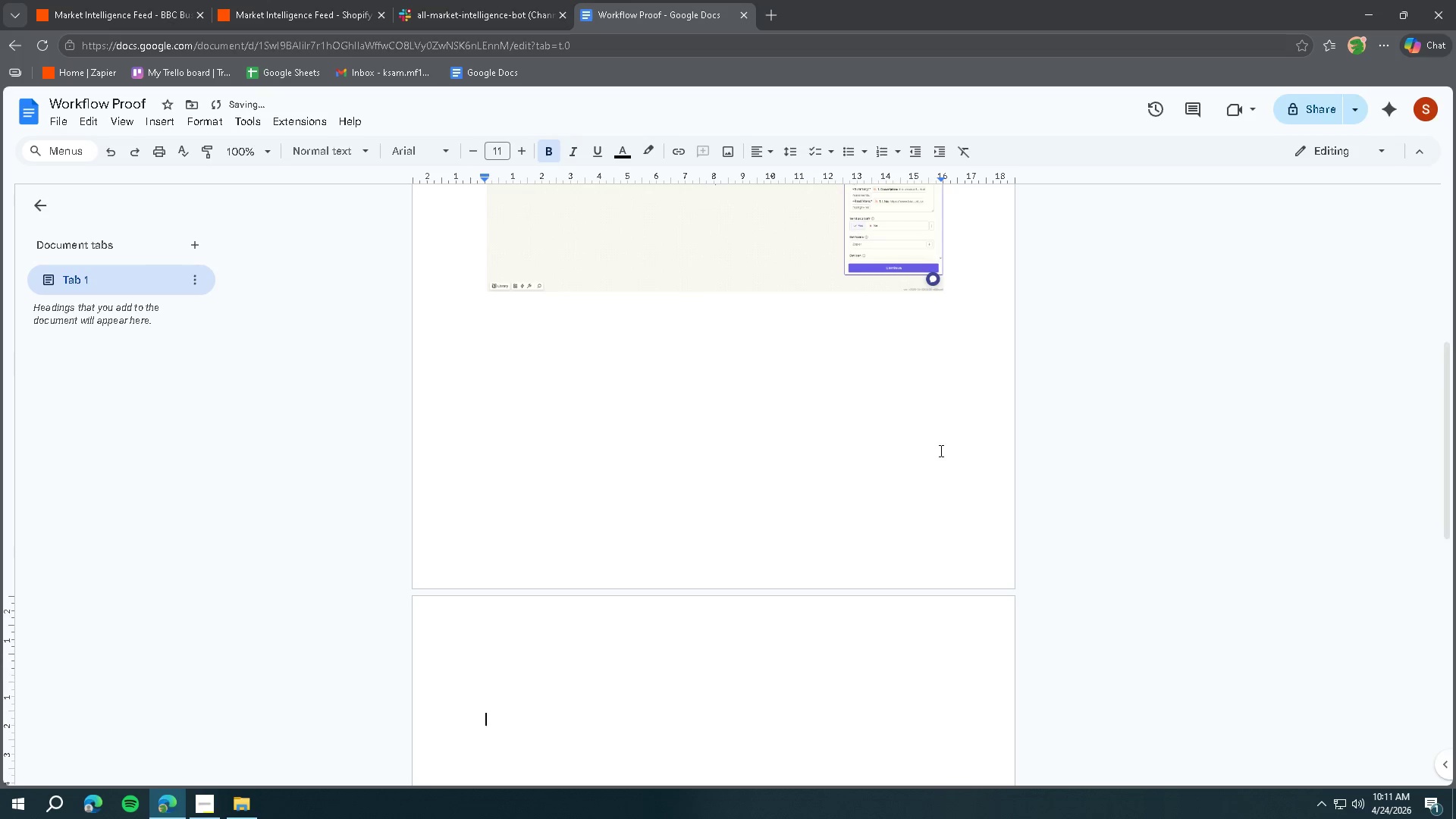 
key(Backspace)
 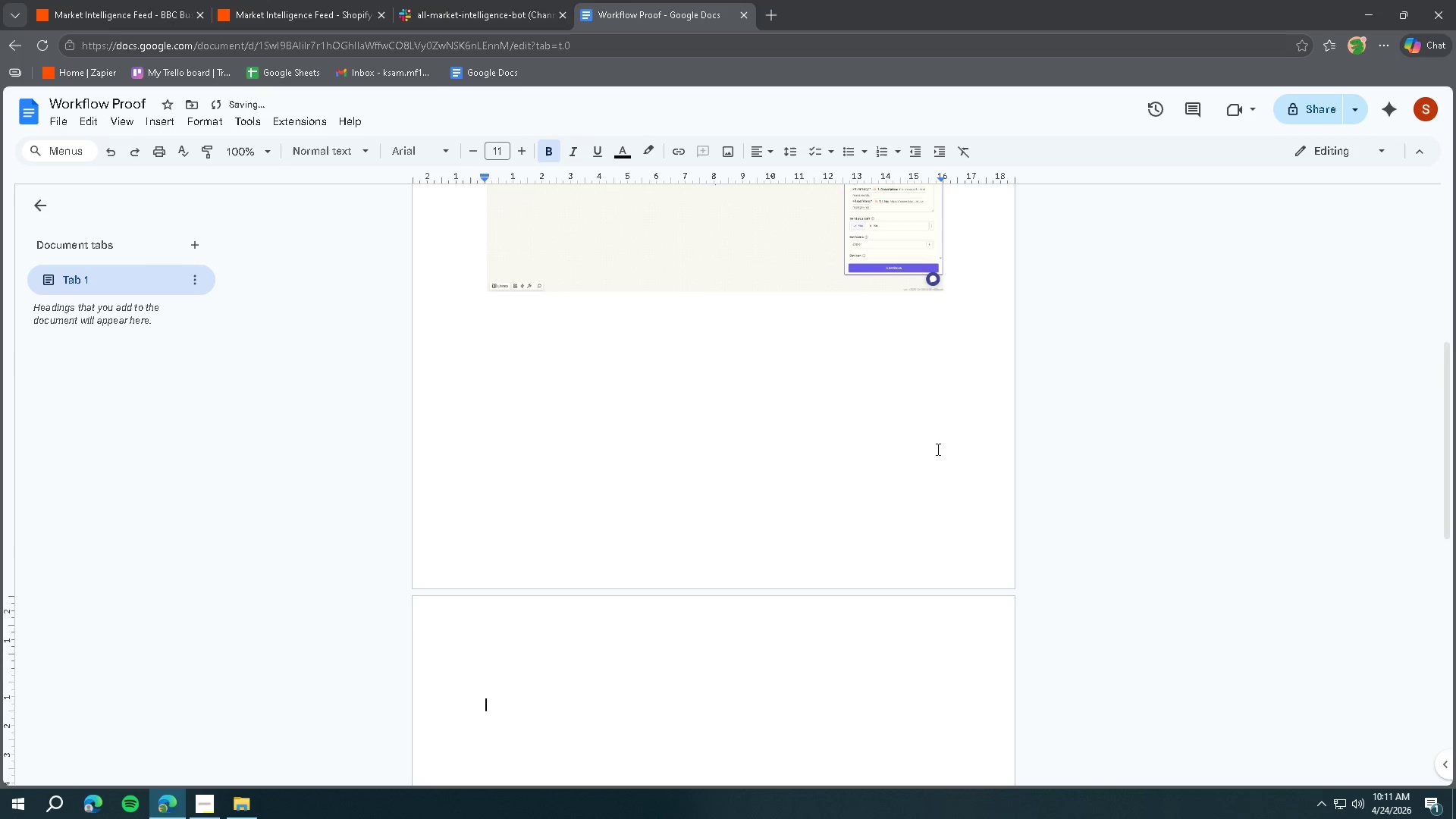 
key(Backspace)
 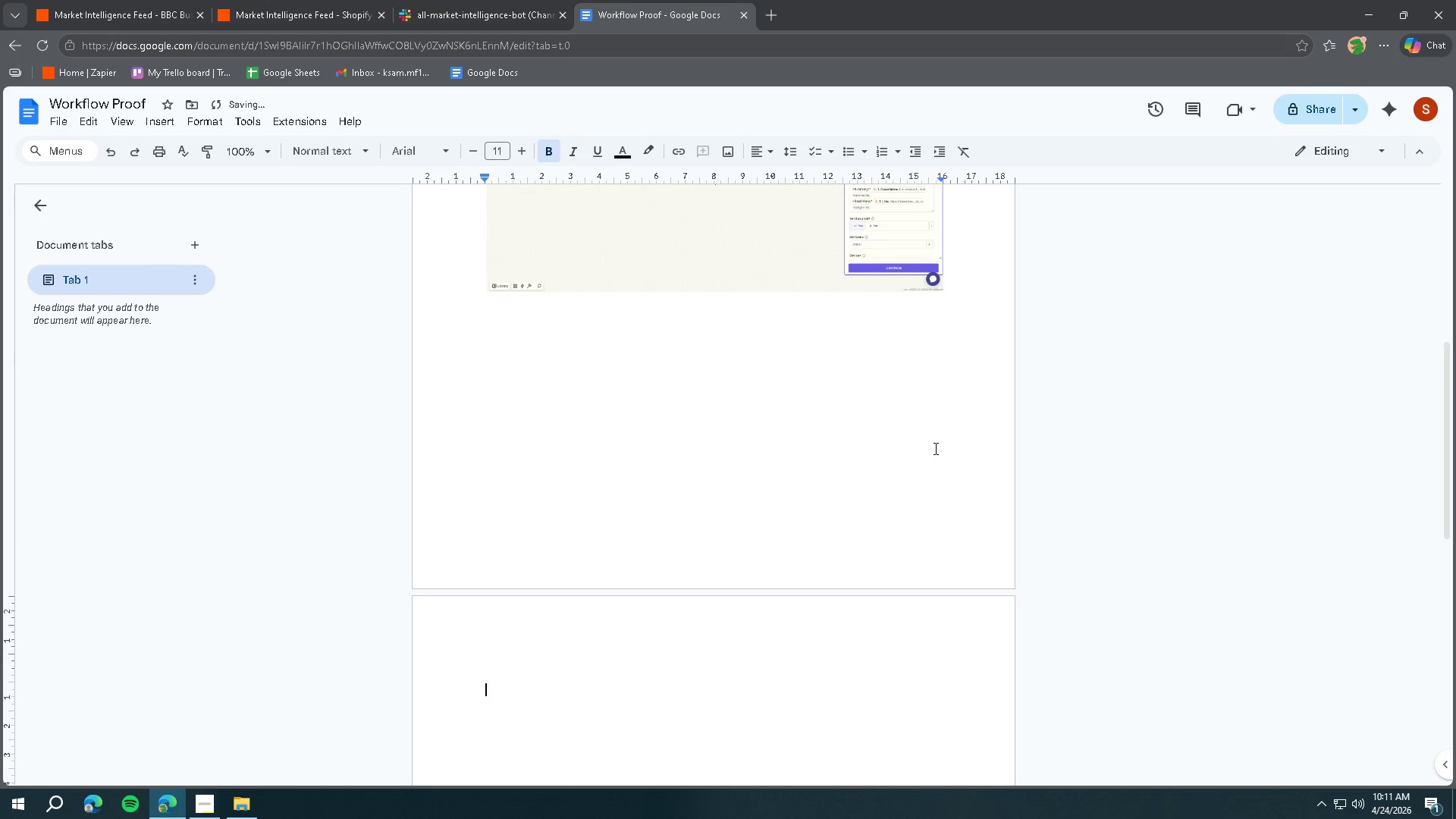 
key(Backspace)
 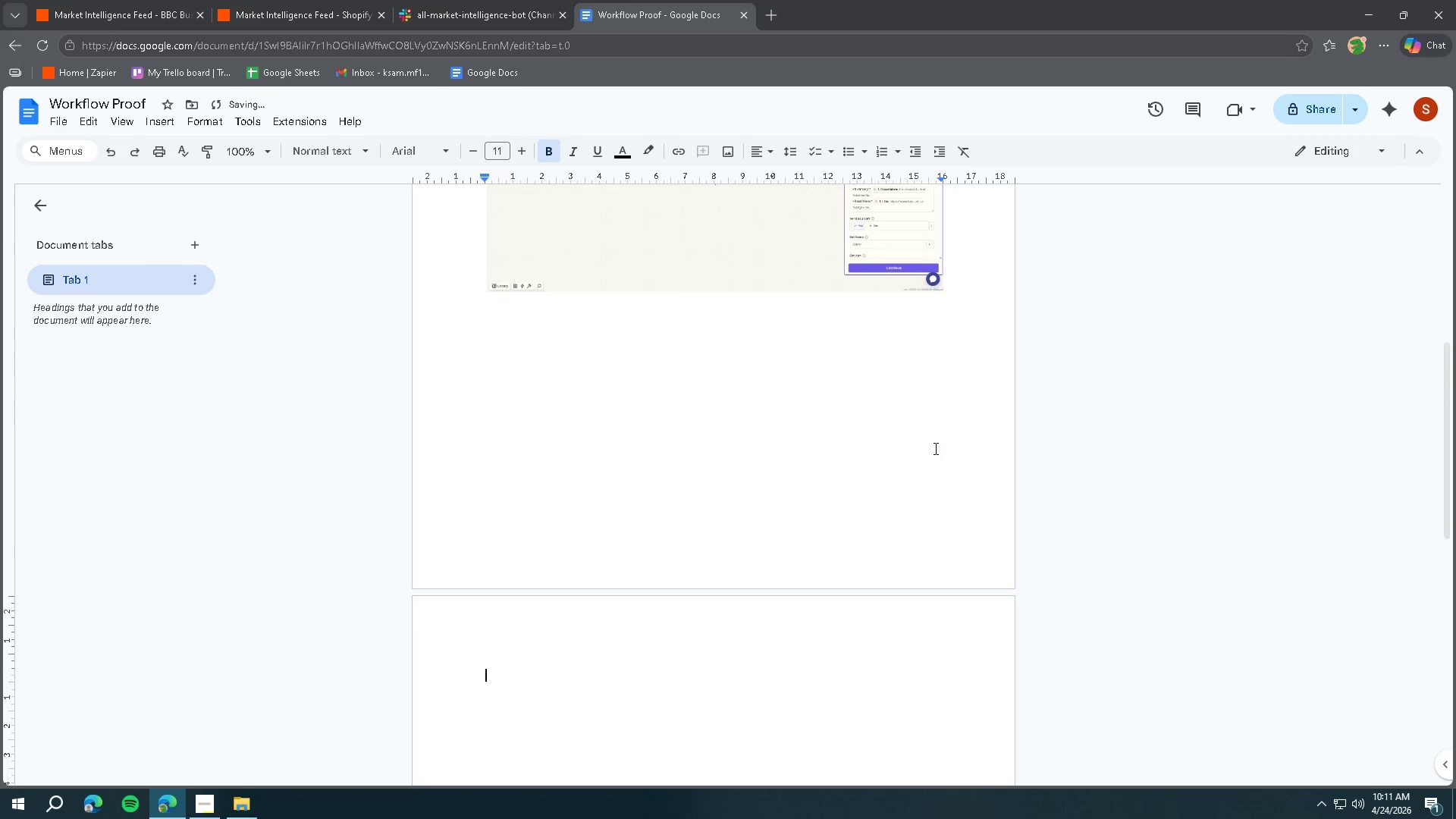 
key(Backspace)
 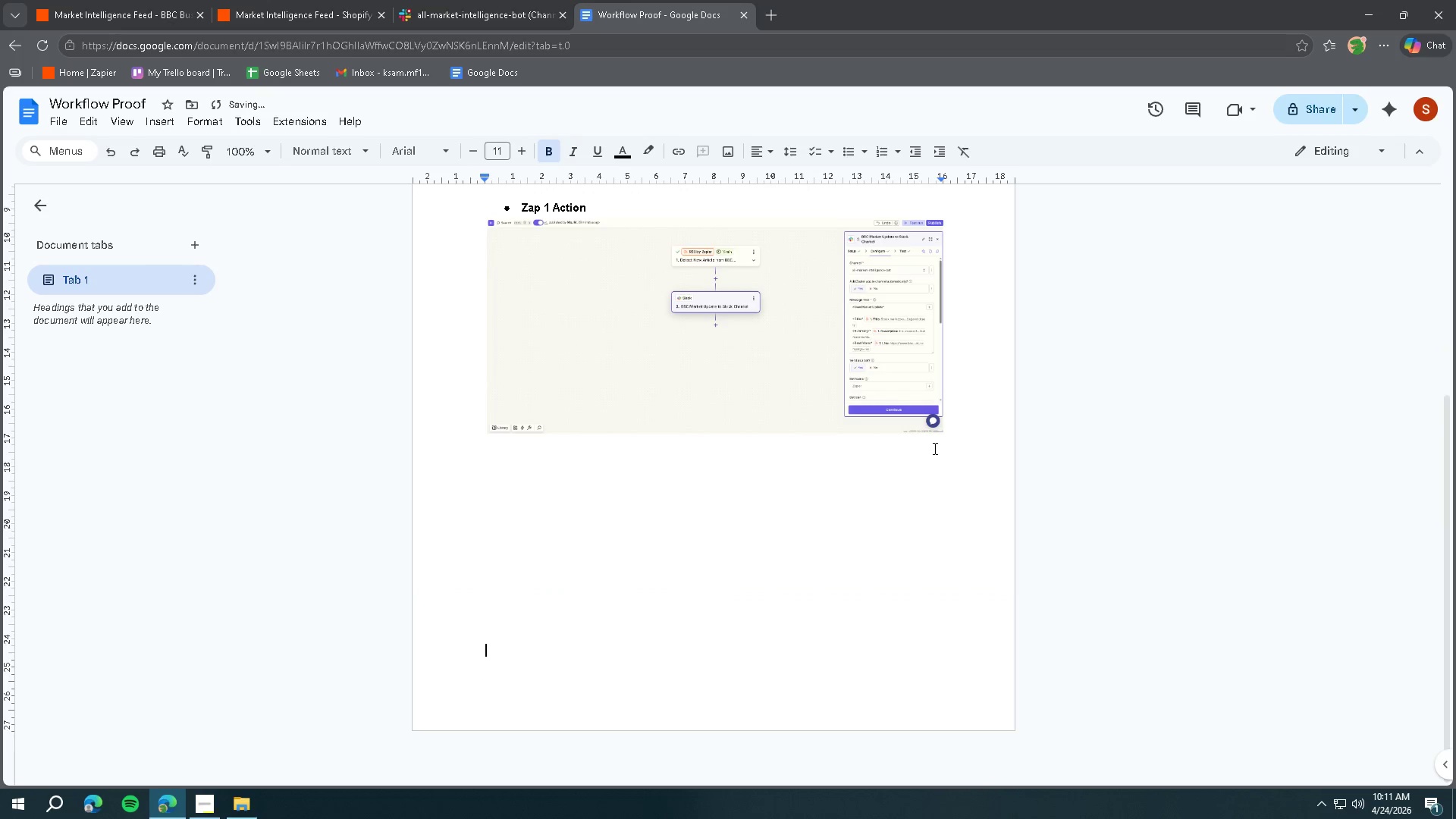 
key(Backspace)
 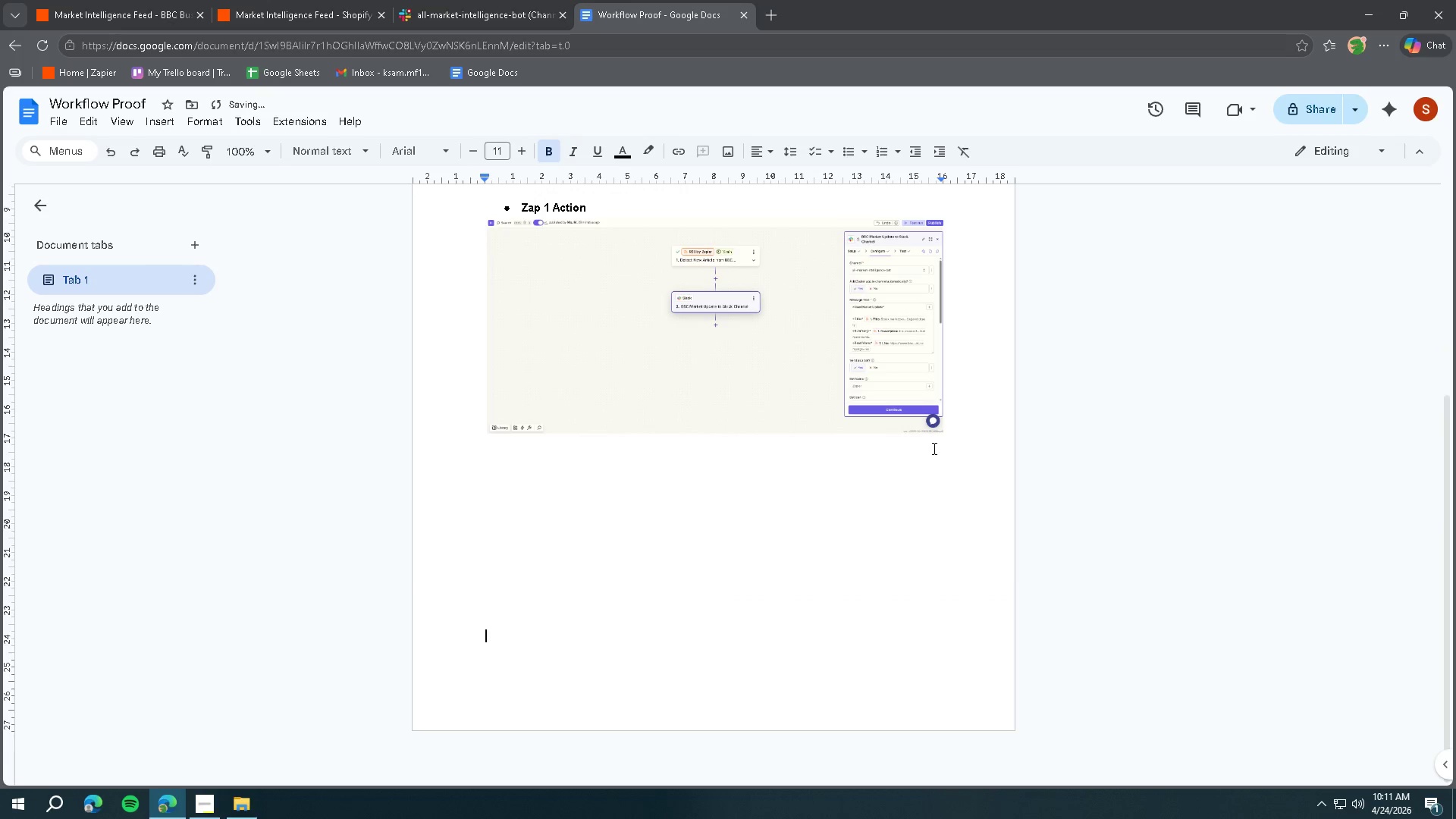 
key(Enter)
 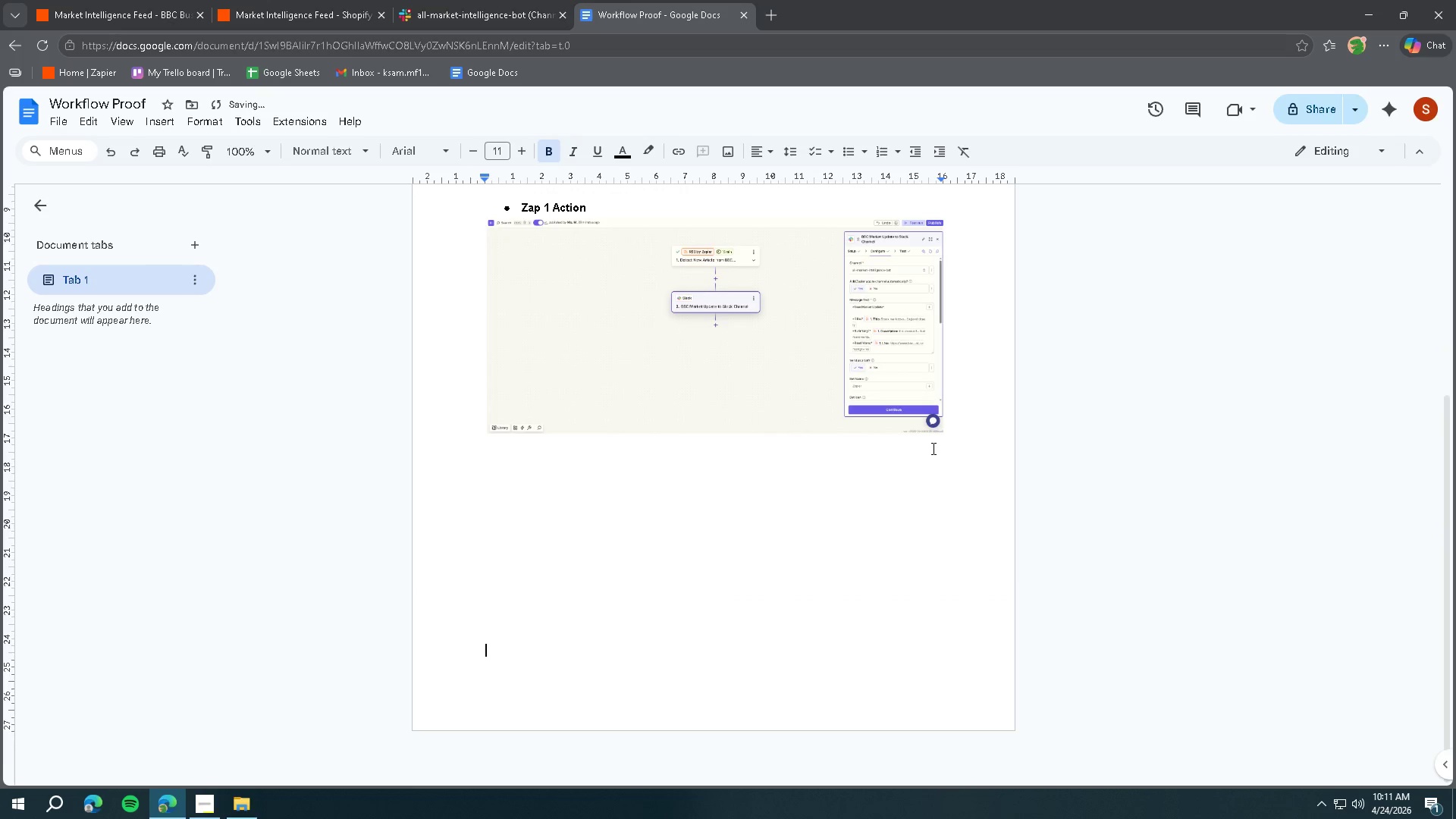 
key(Enter)
 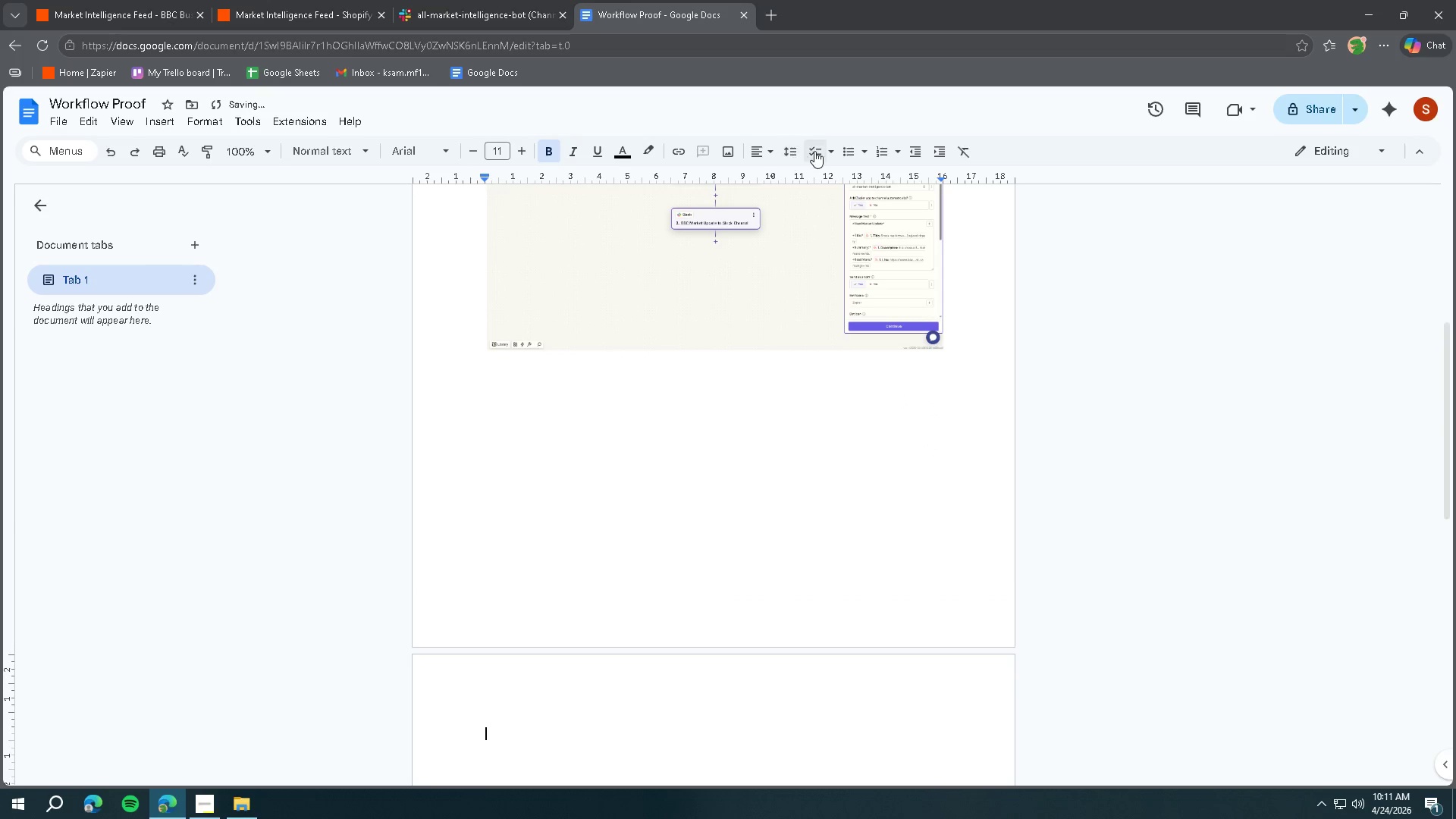 
left_click([853, 147])
 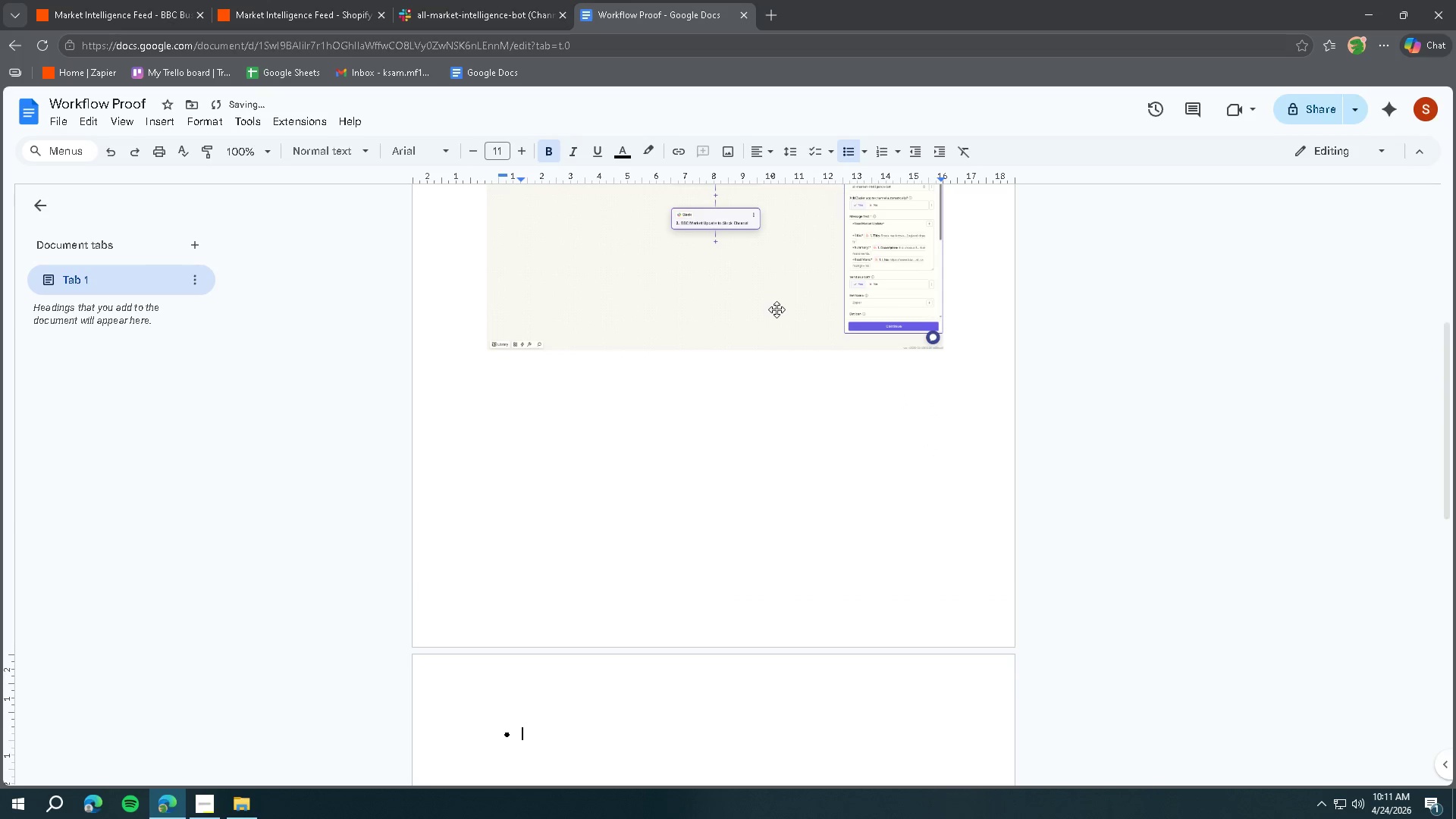 
type(Zap 2 Ti)
key(Backspace)
type(rigger)
 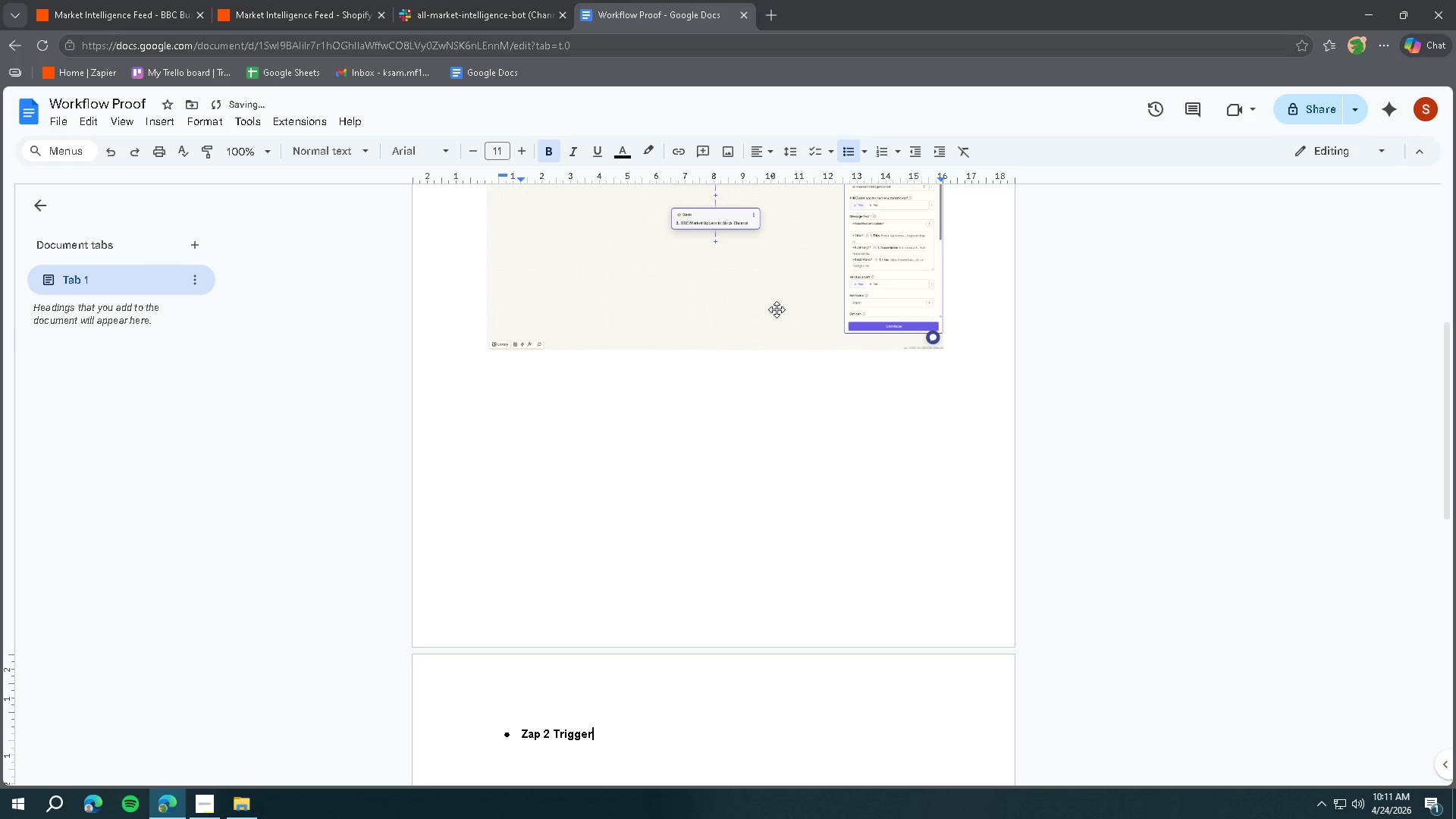 
key(Enter)
 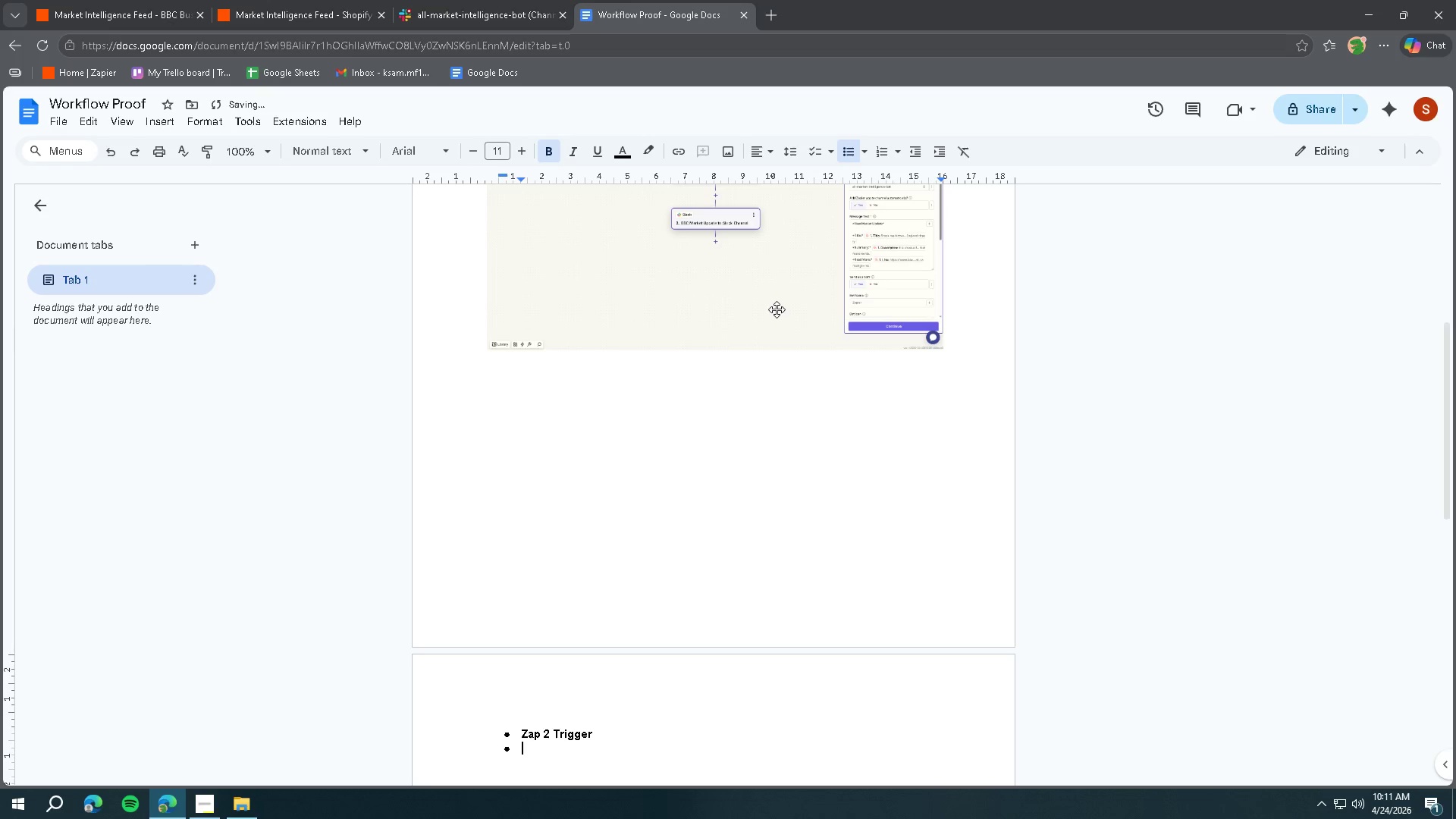 
key(Enter)
 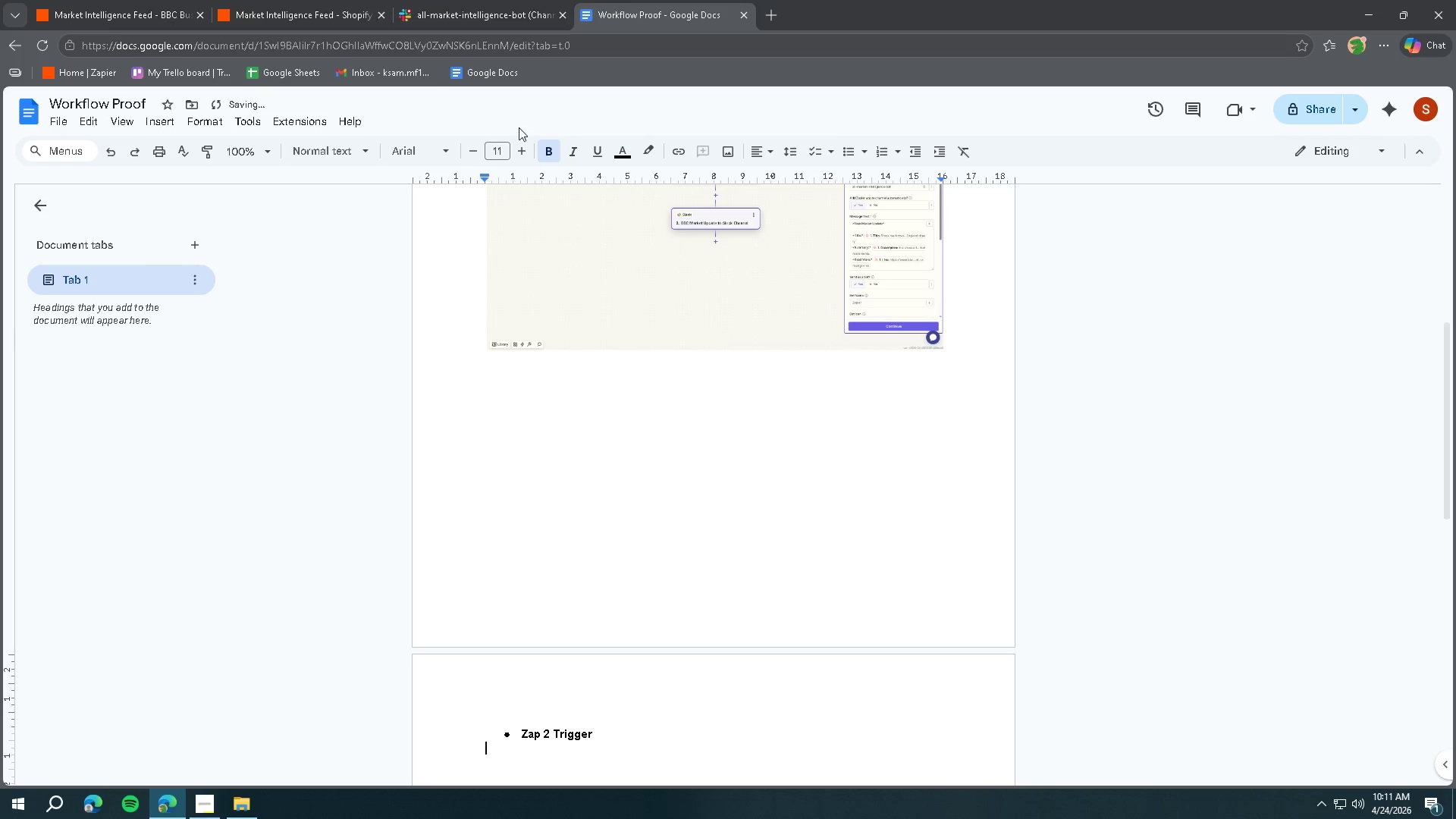 
left_click([297, 8])
 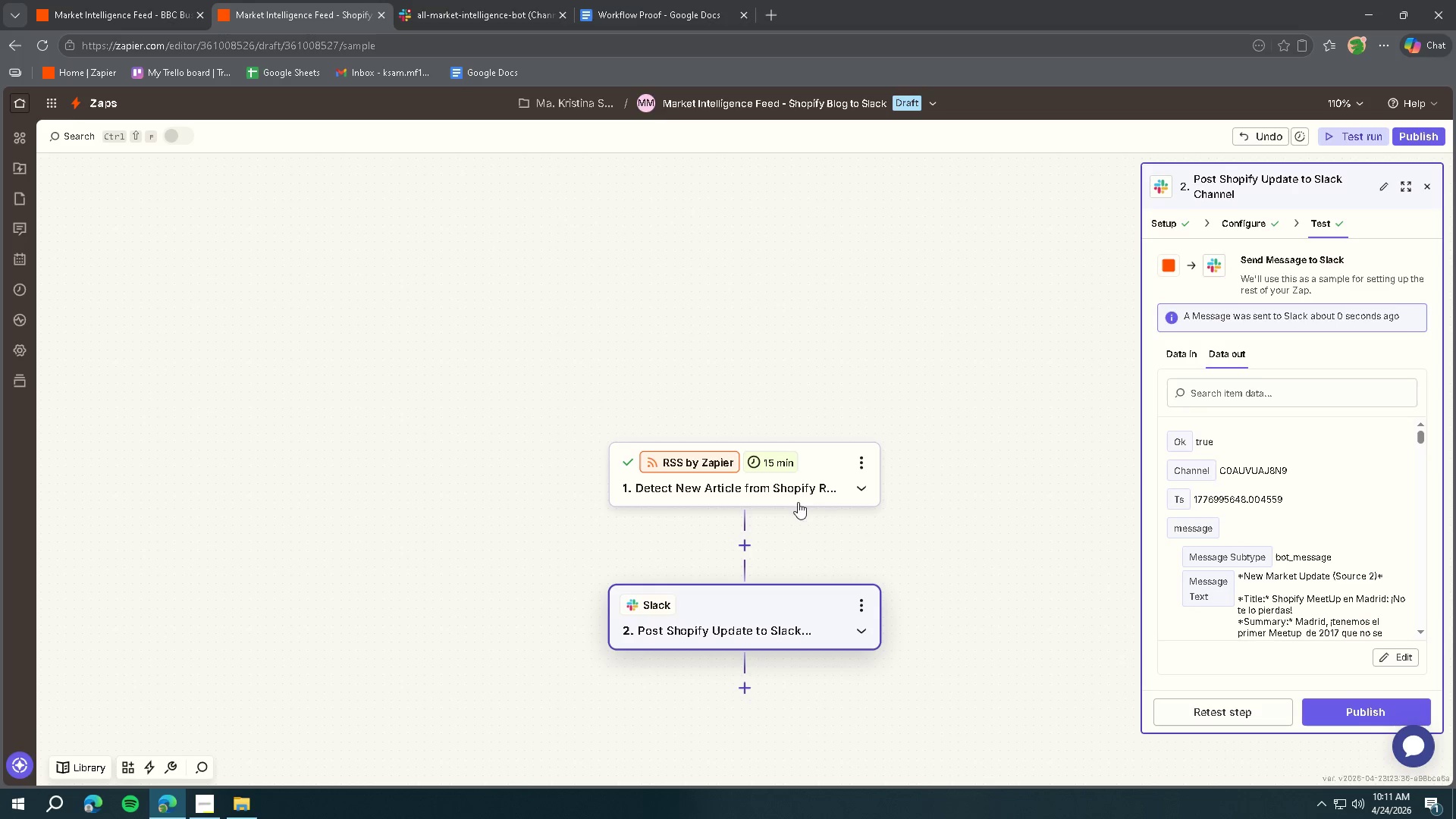 
left_click([814, 473])
 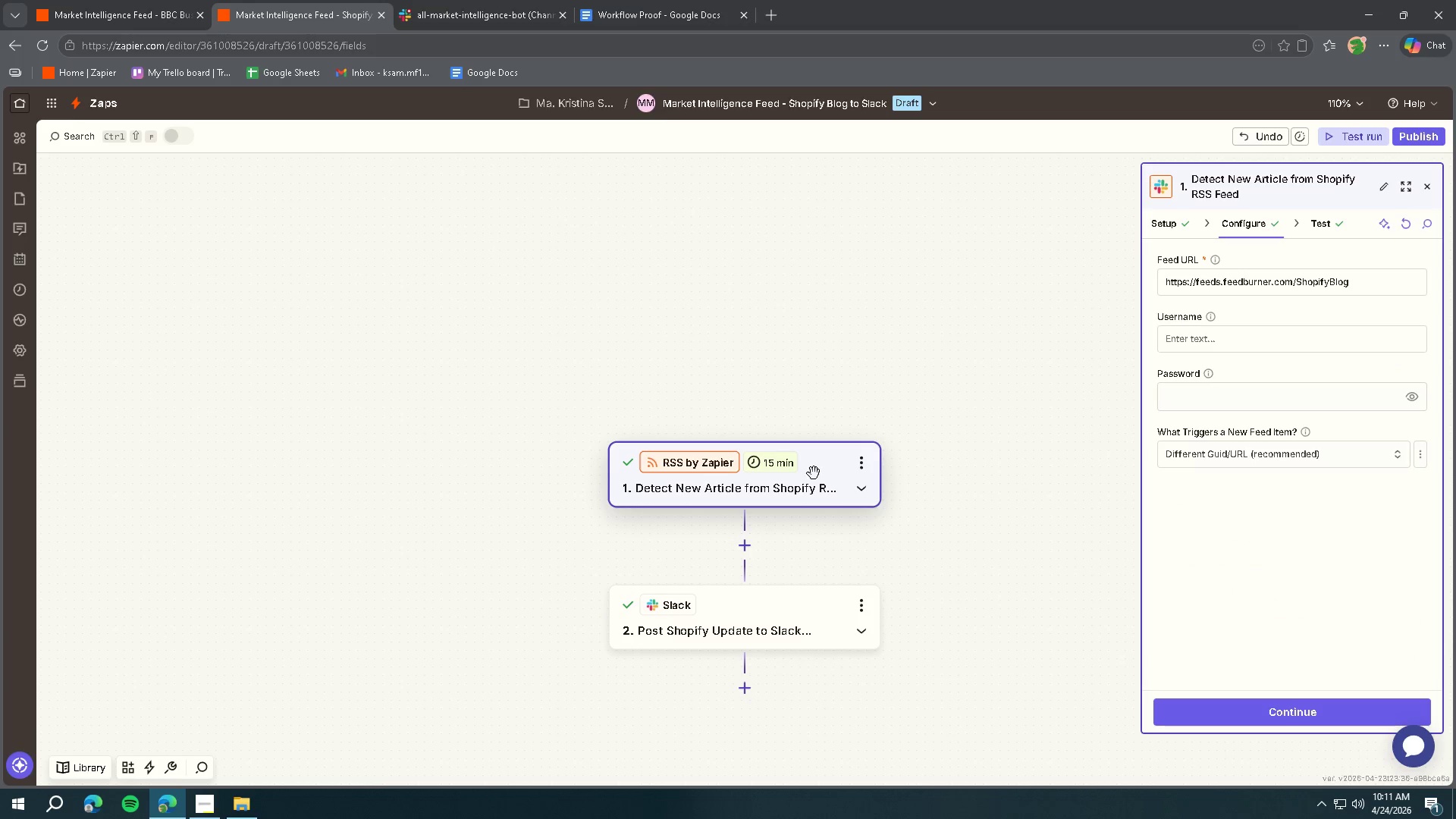 
key(Meta+Shift+ShiftLeft)
 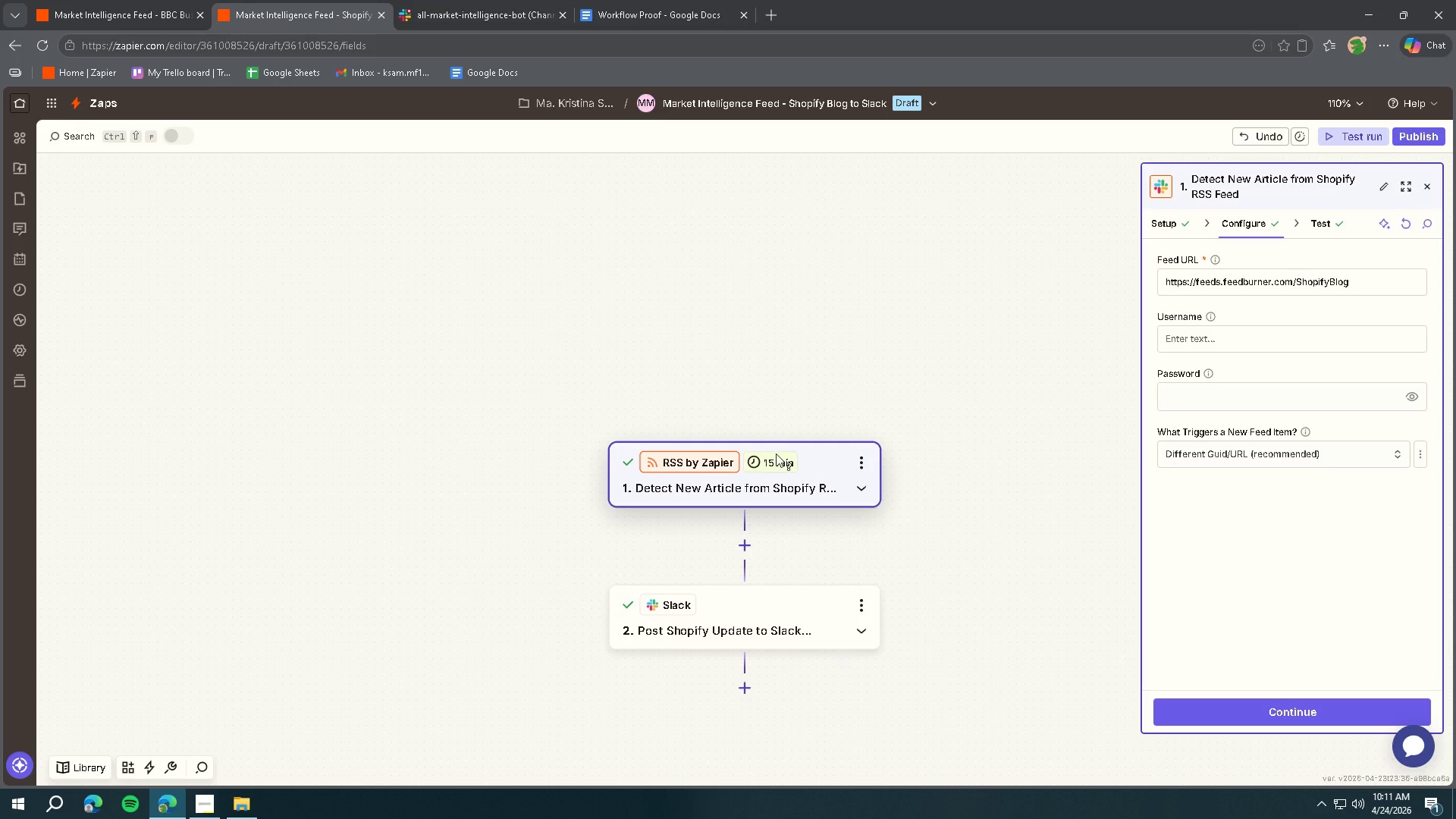 
key(Meta+Shift+S)
 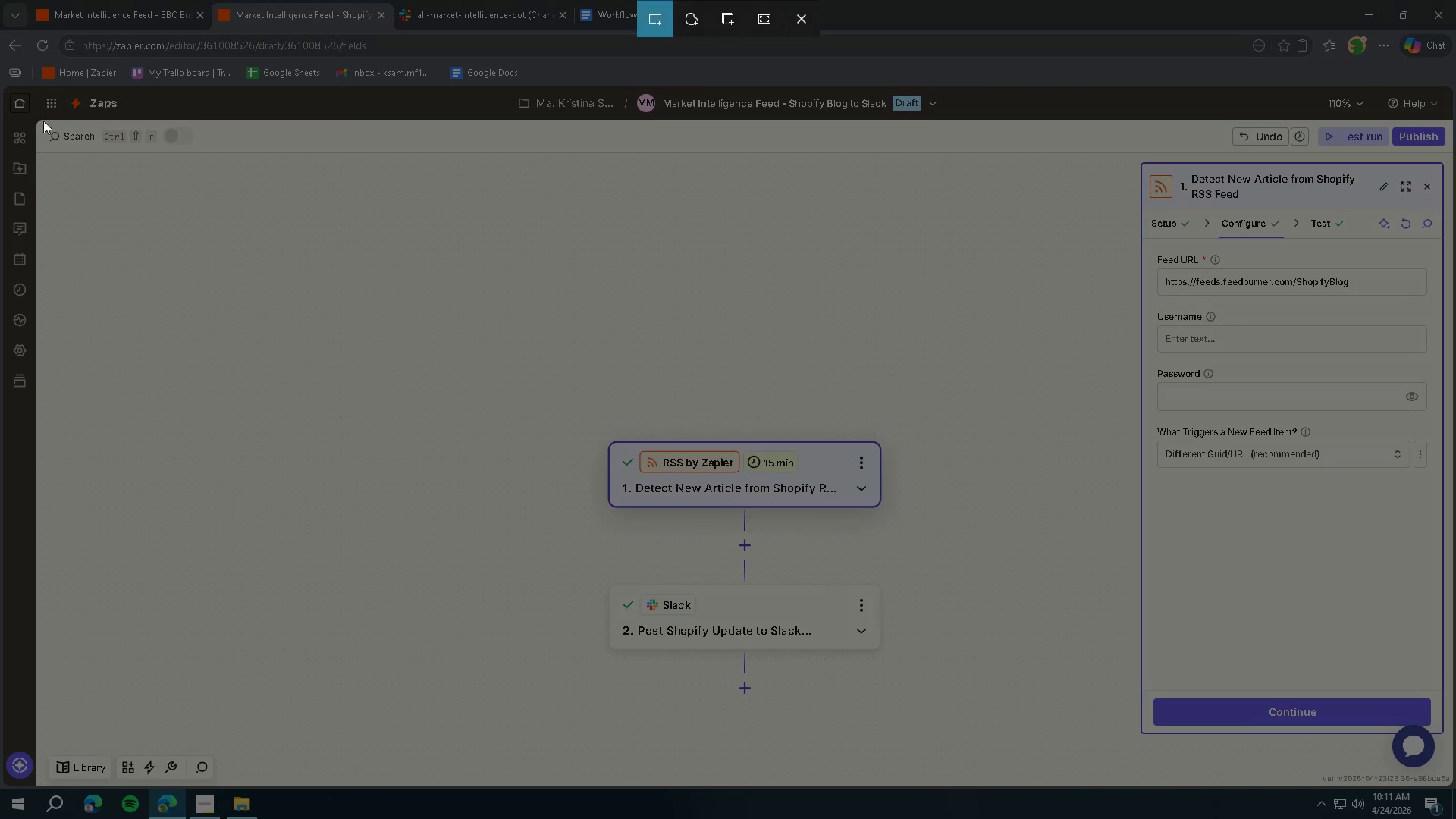 
left_click_drag(start_coordinate=[42, 121], to_coordinate=[1454, 779])
 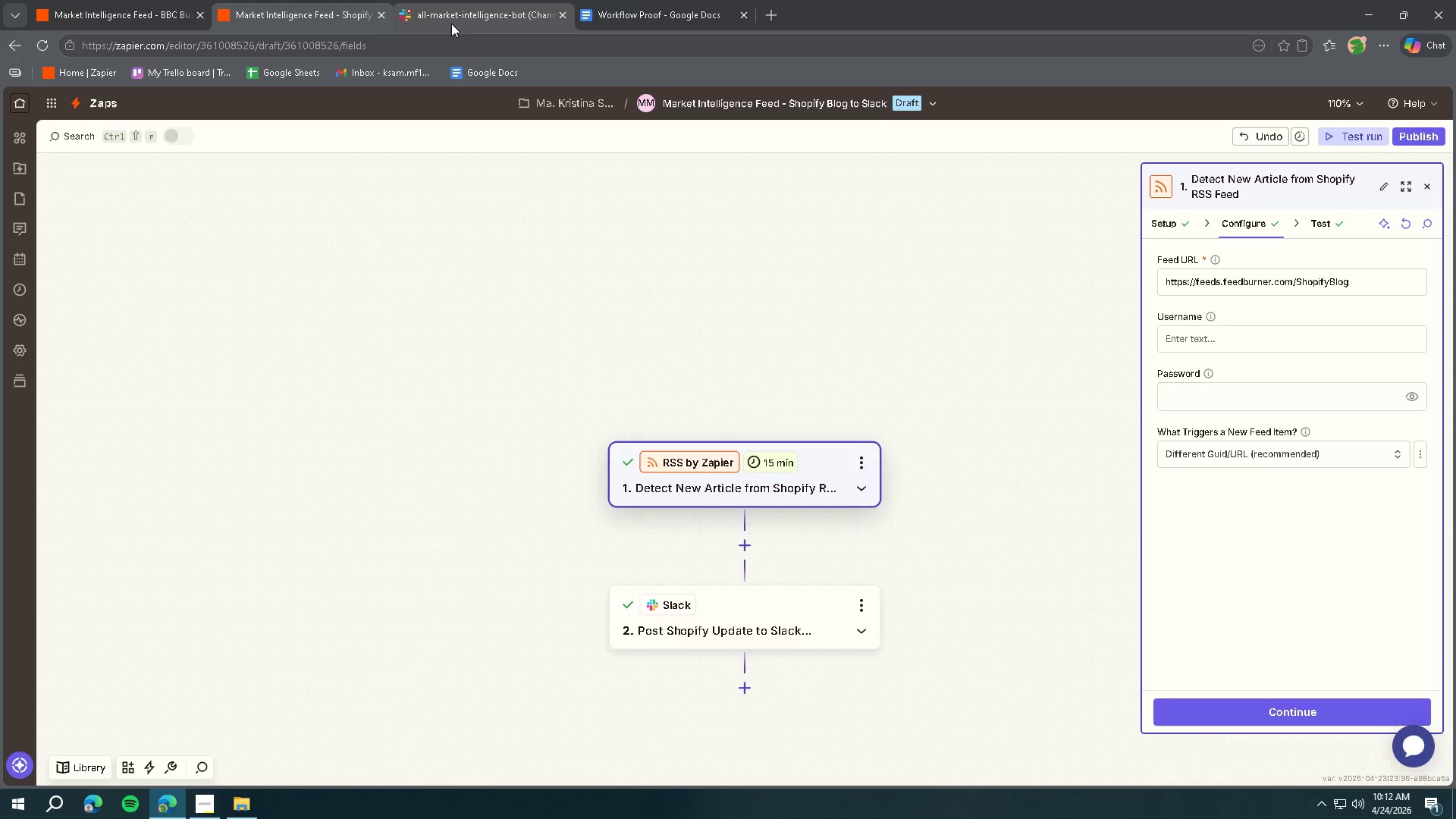 
left_click([660, 19])
 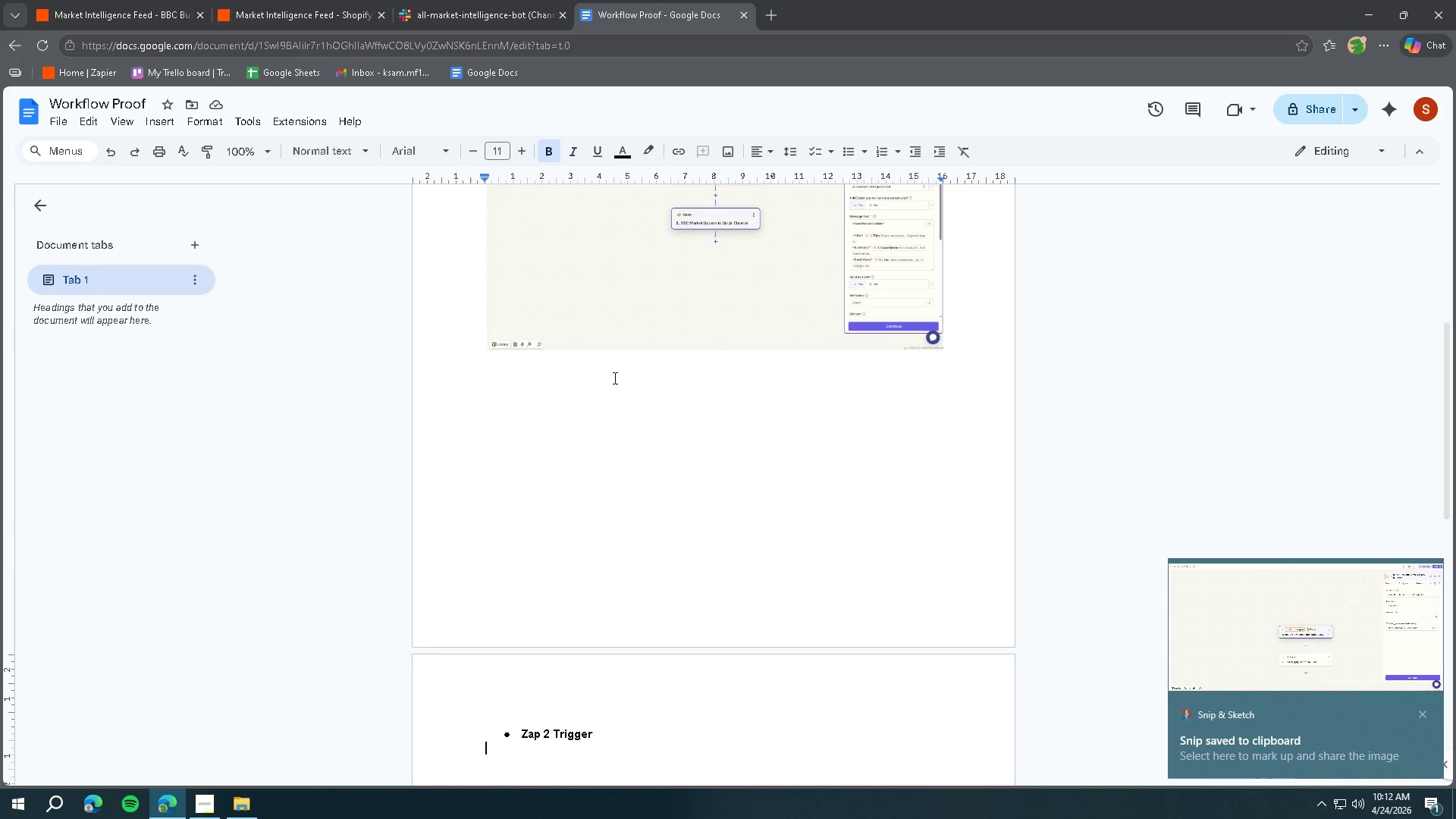 
key(Control+V)
 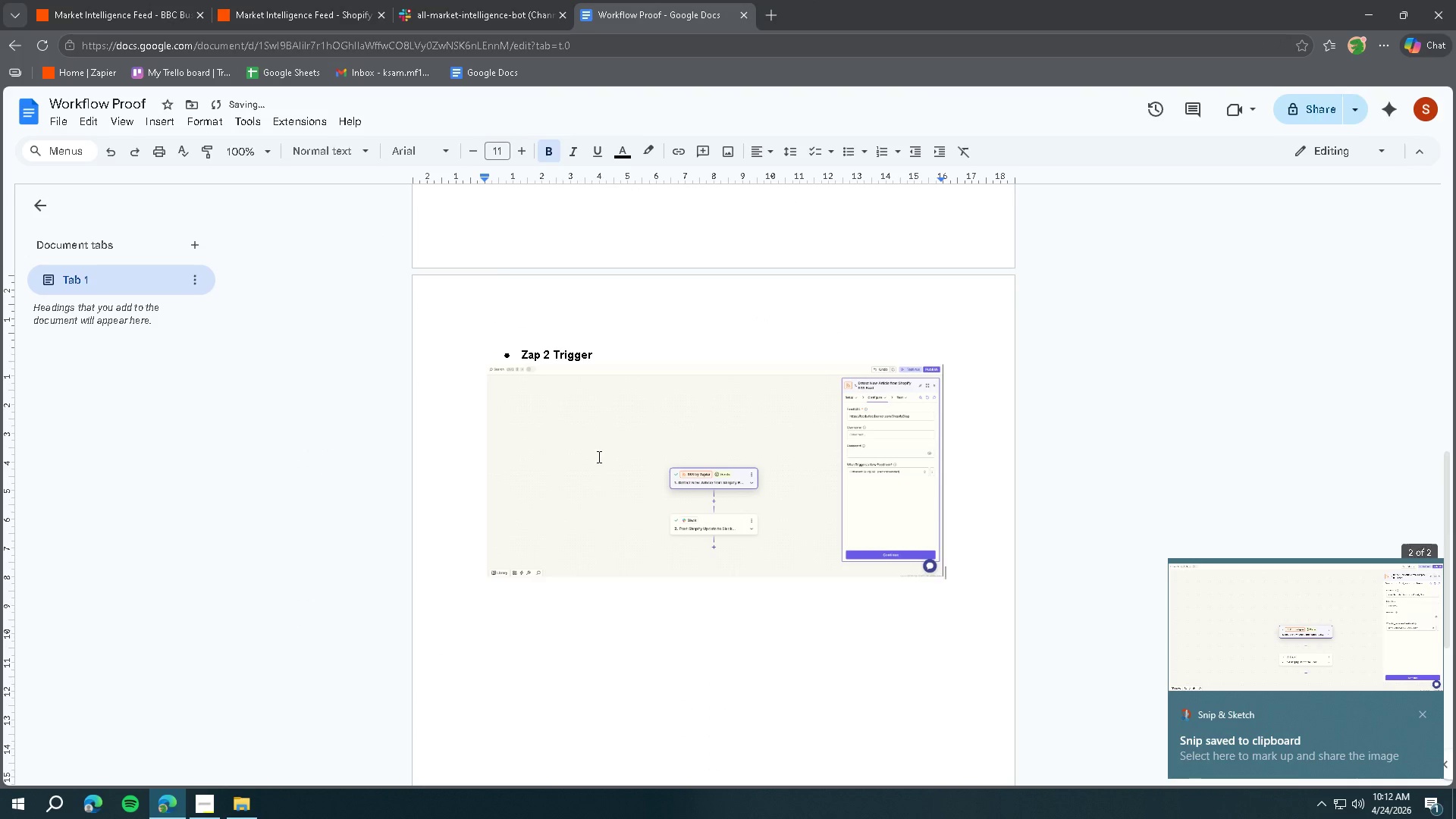 
scroll: coordinate [598, 457], scroll_direction: down, amount: 5.0
 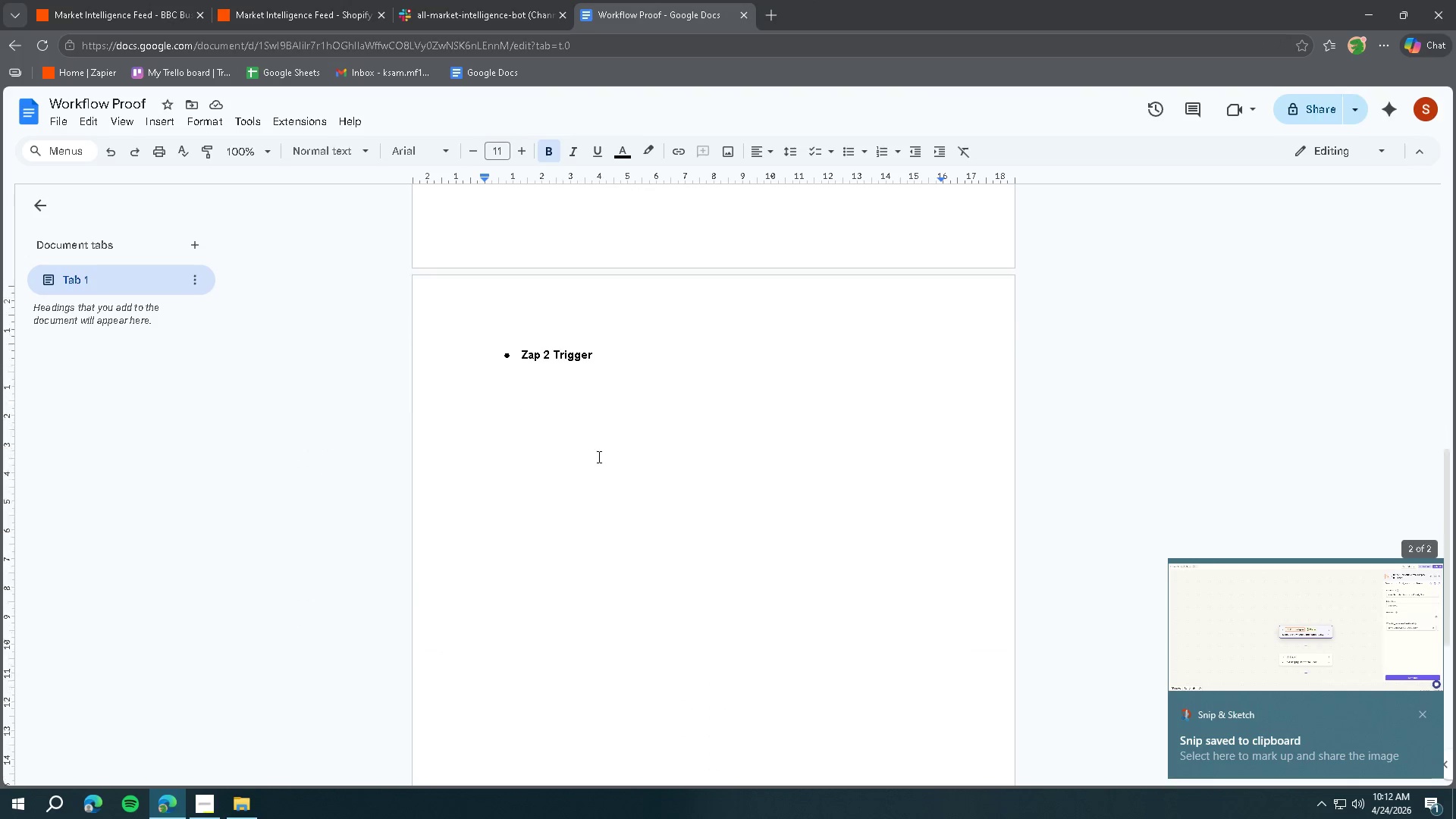 
key(Enter)
 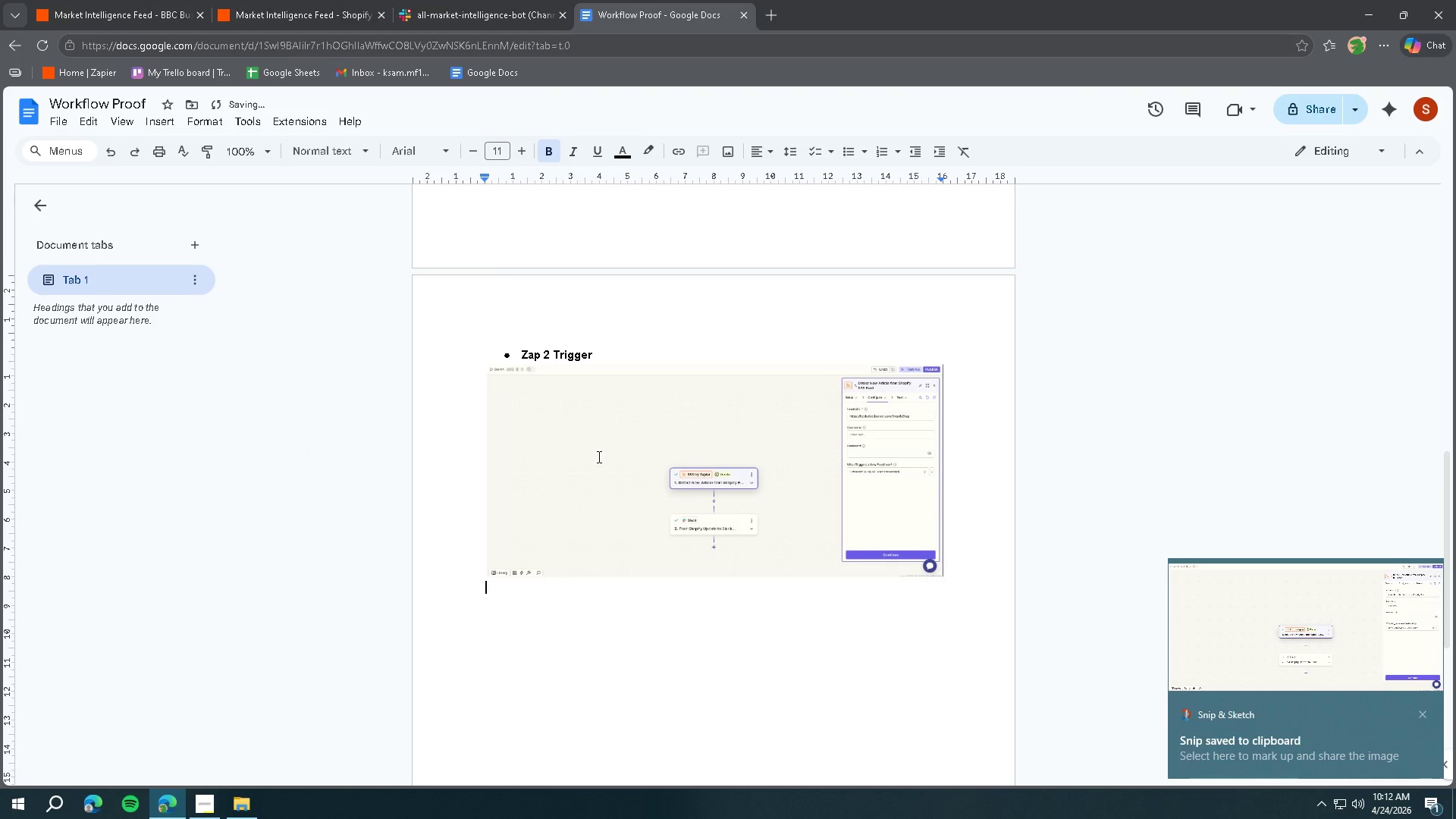 
key(Enter)
 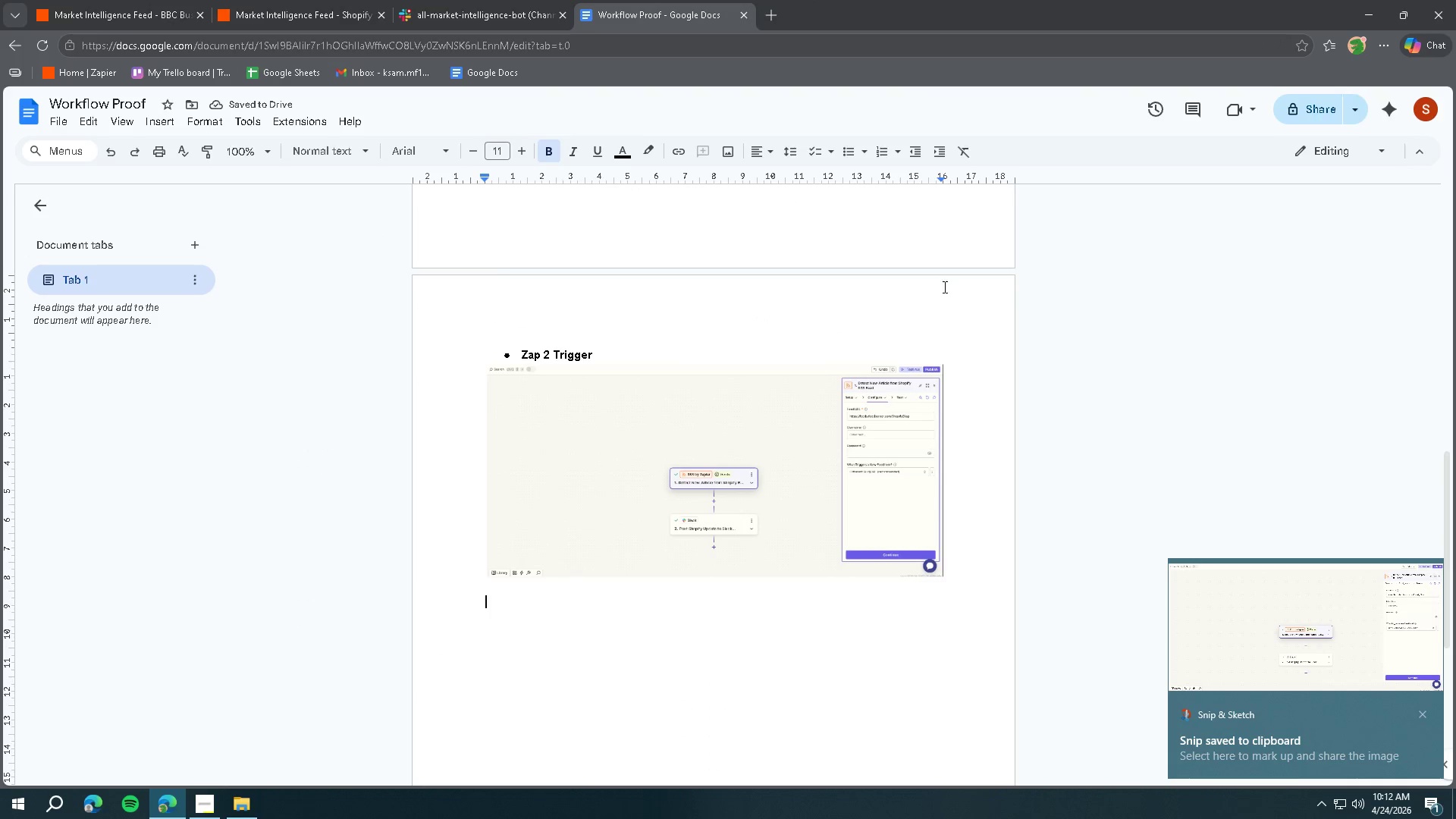 
left_click([852, 148])
 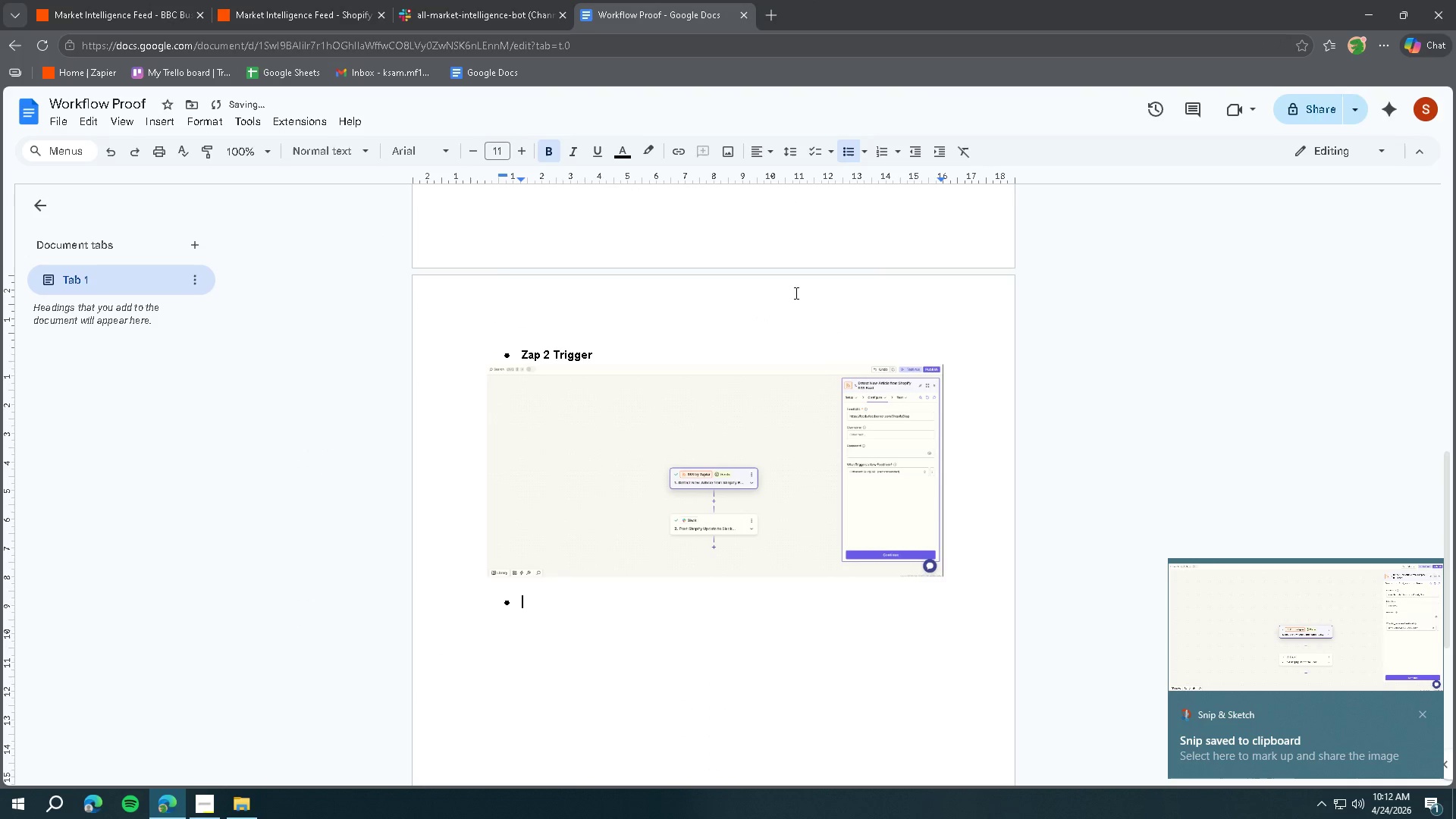 
type(Zap 2 Action)
 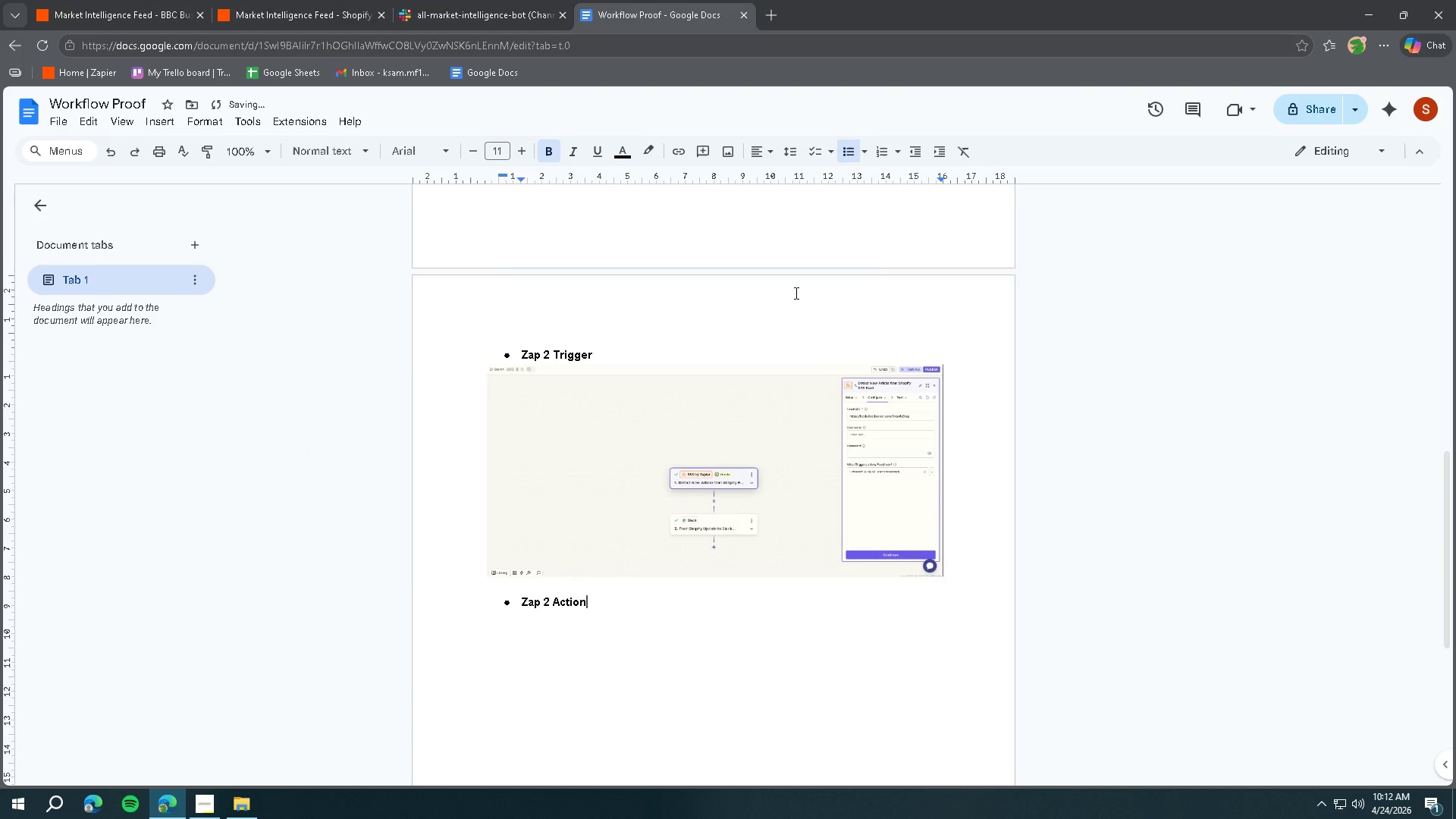 
key(Enter)
 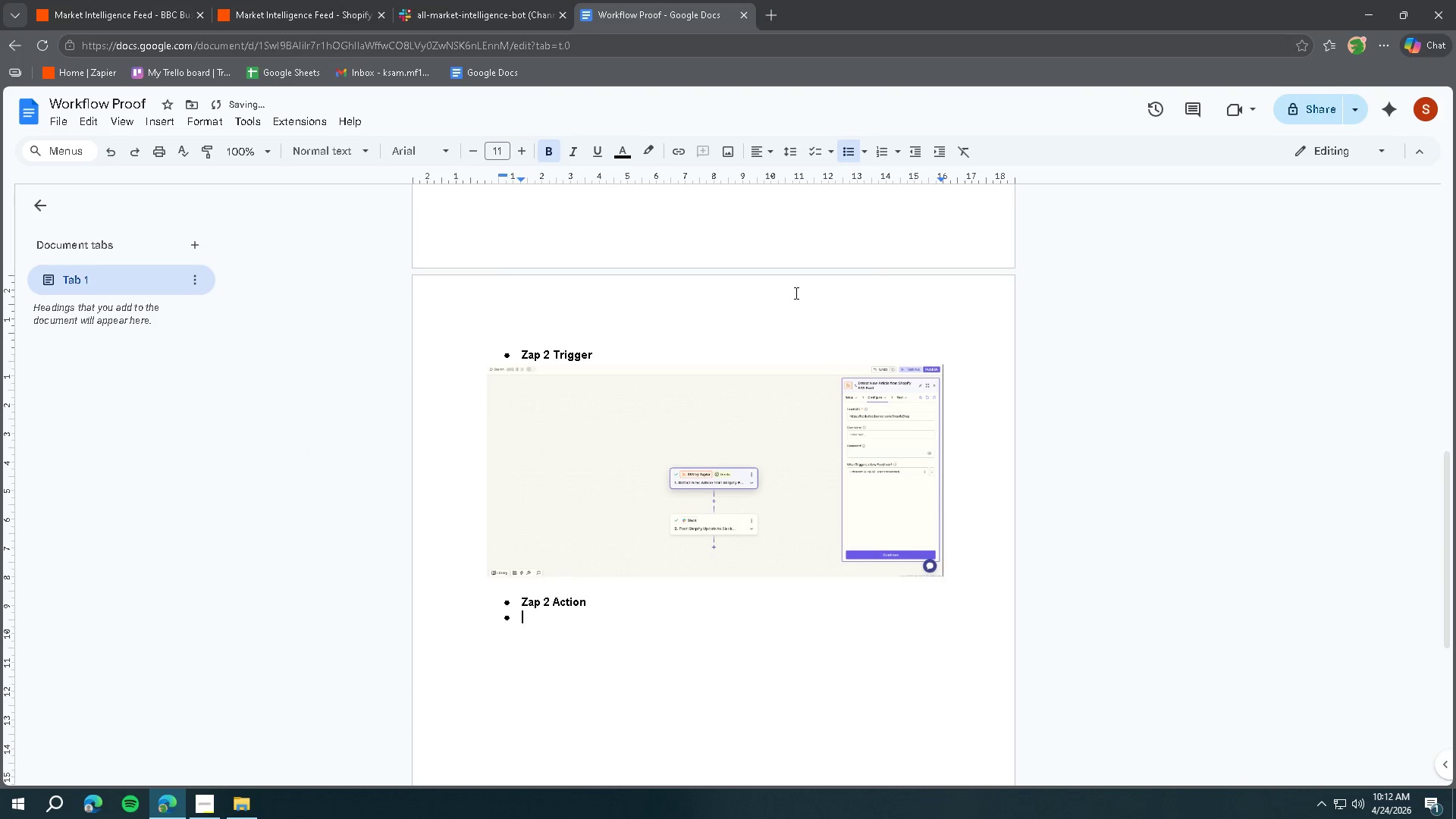 
key(Enter)
 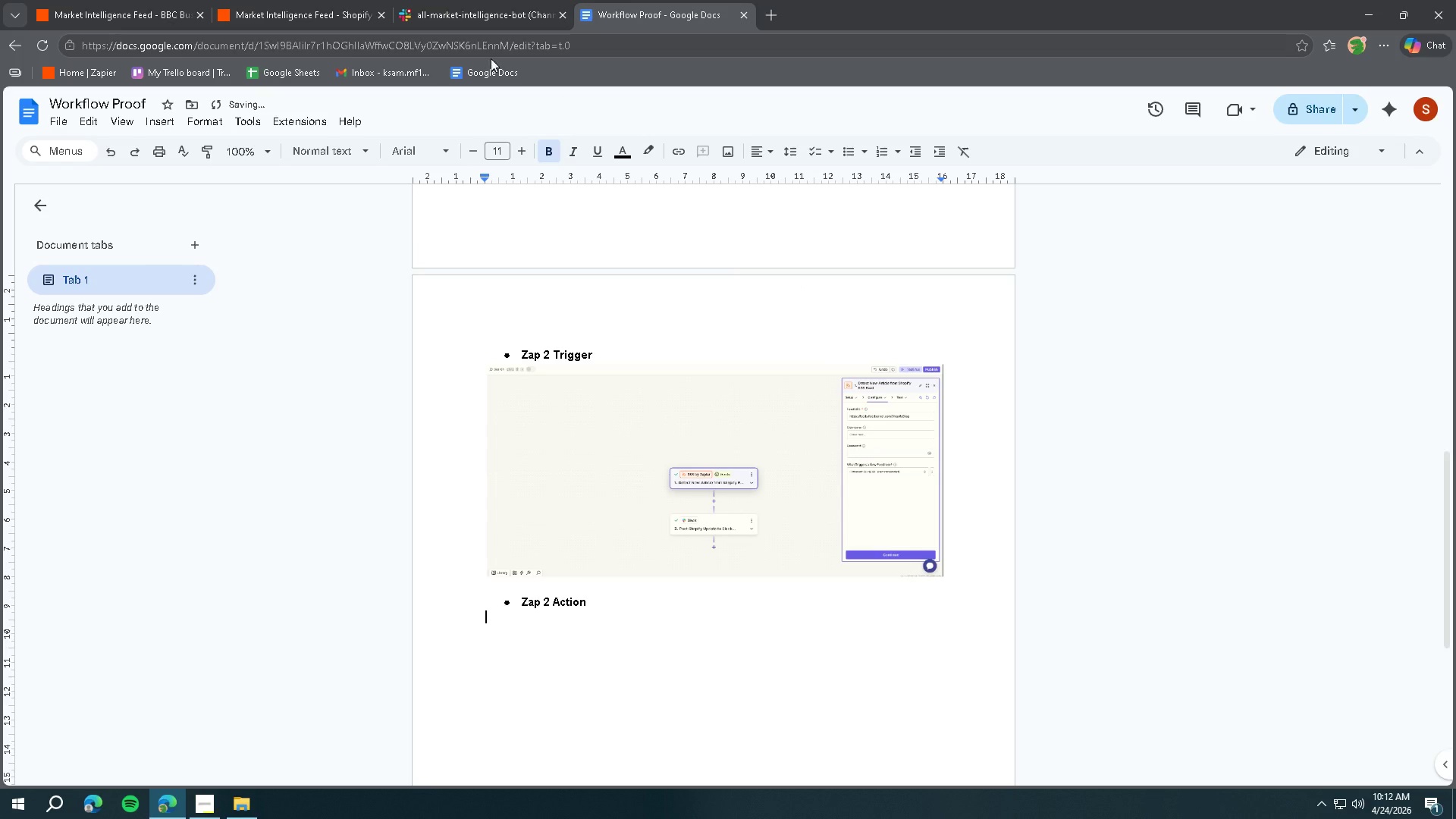 
left_click([279, 17])
 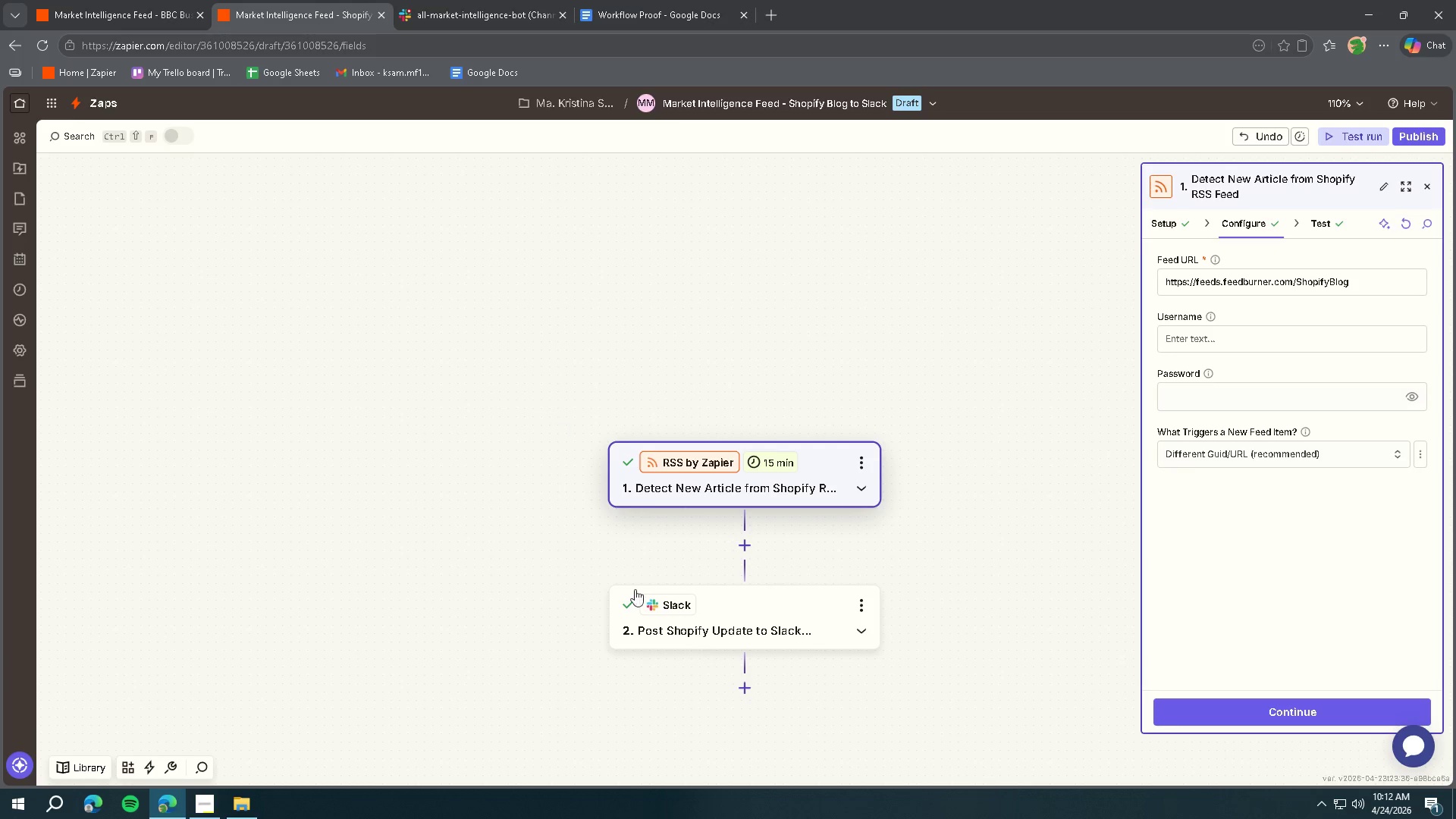 
left_click([721, 615])
 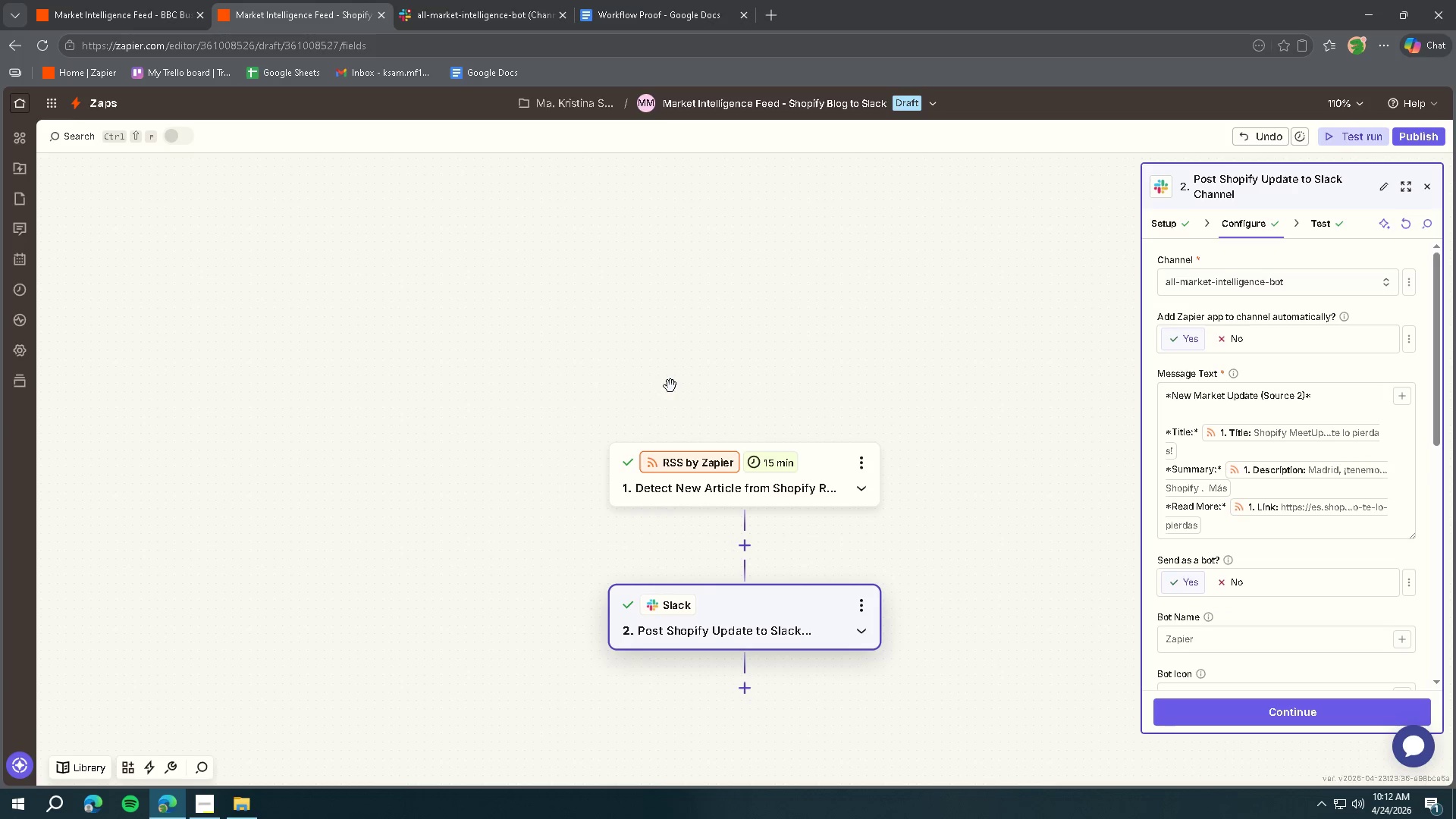 
key(Meta+Shift+S)
 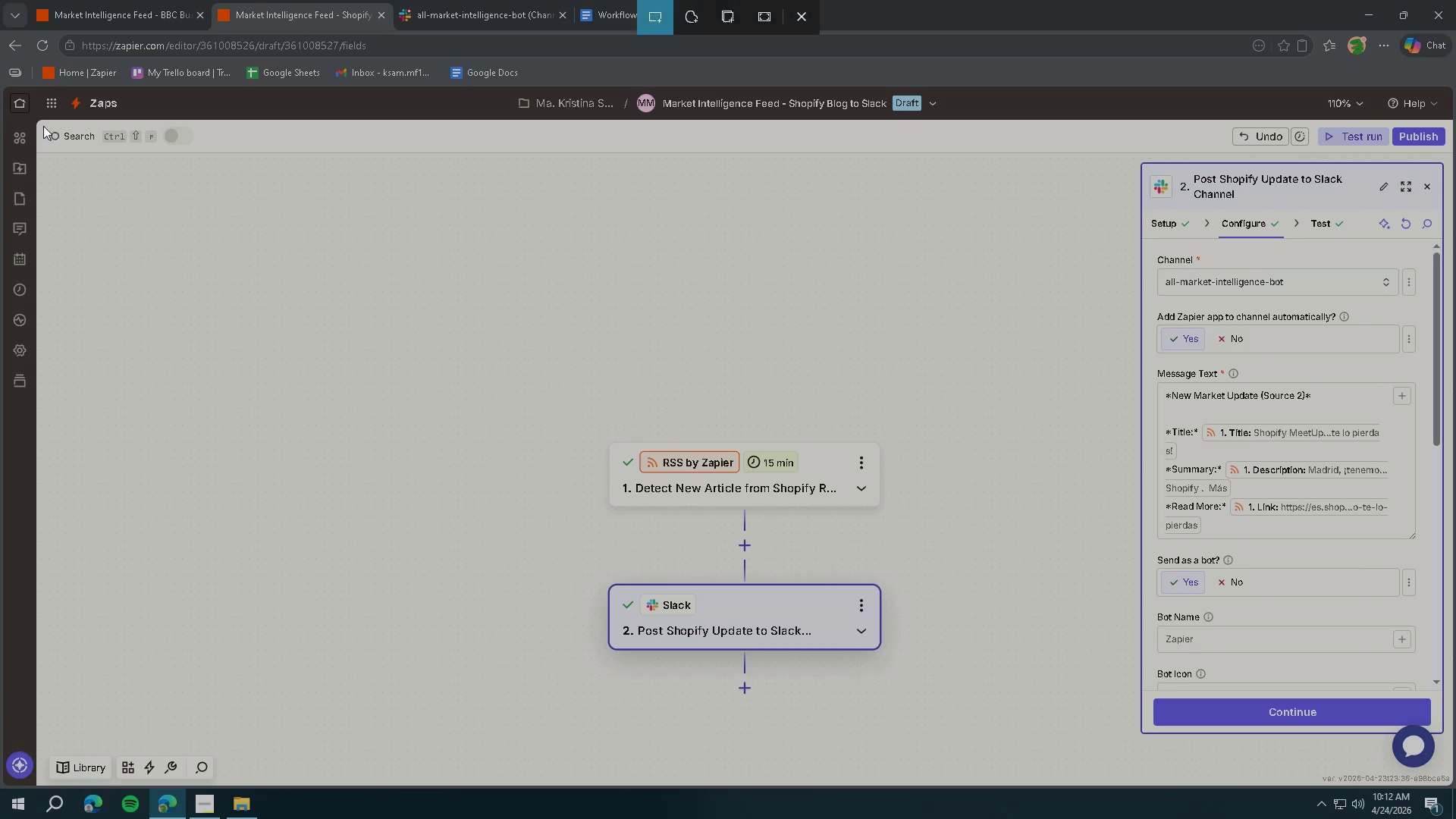 
left_click_drag(start_coordinate=[41, 122], to_coordinate=[1451, 783])
 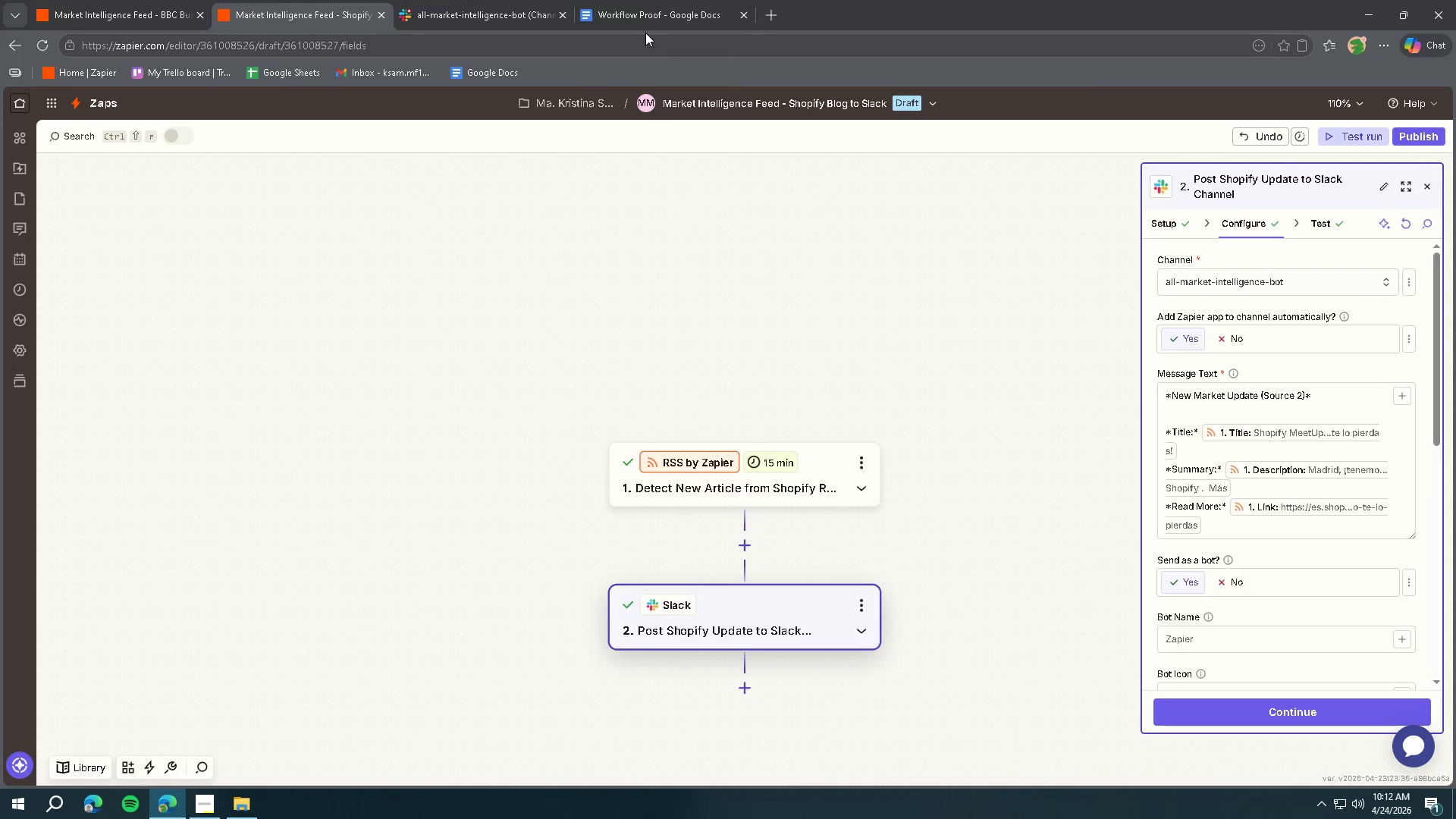 
left_click([642, 12])
 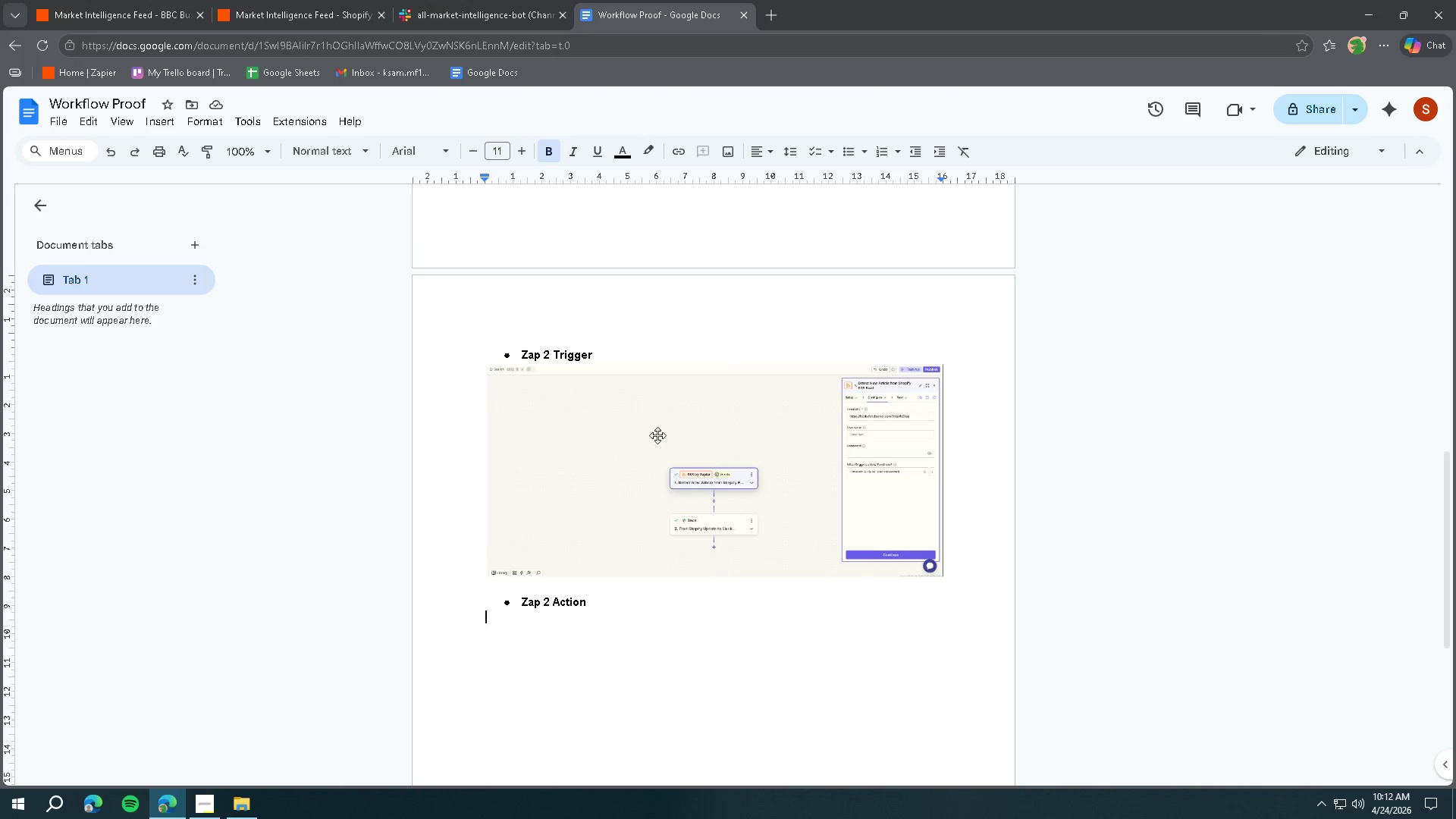 
key(Control+V)
 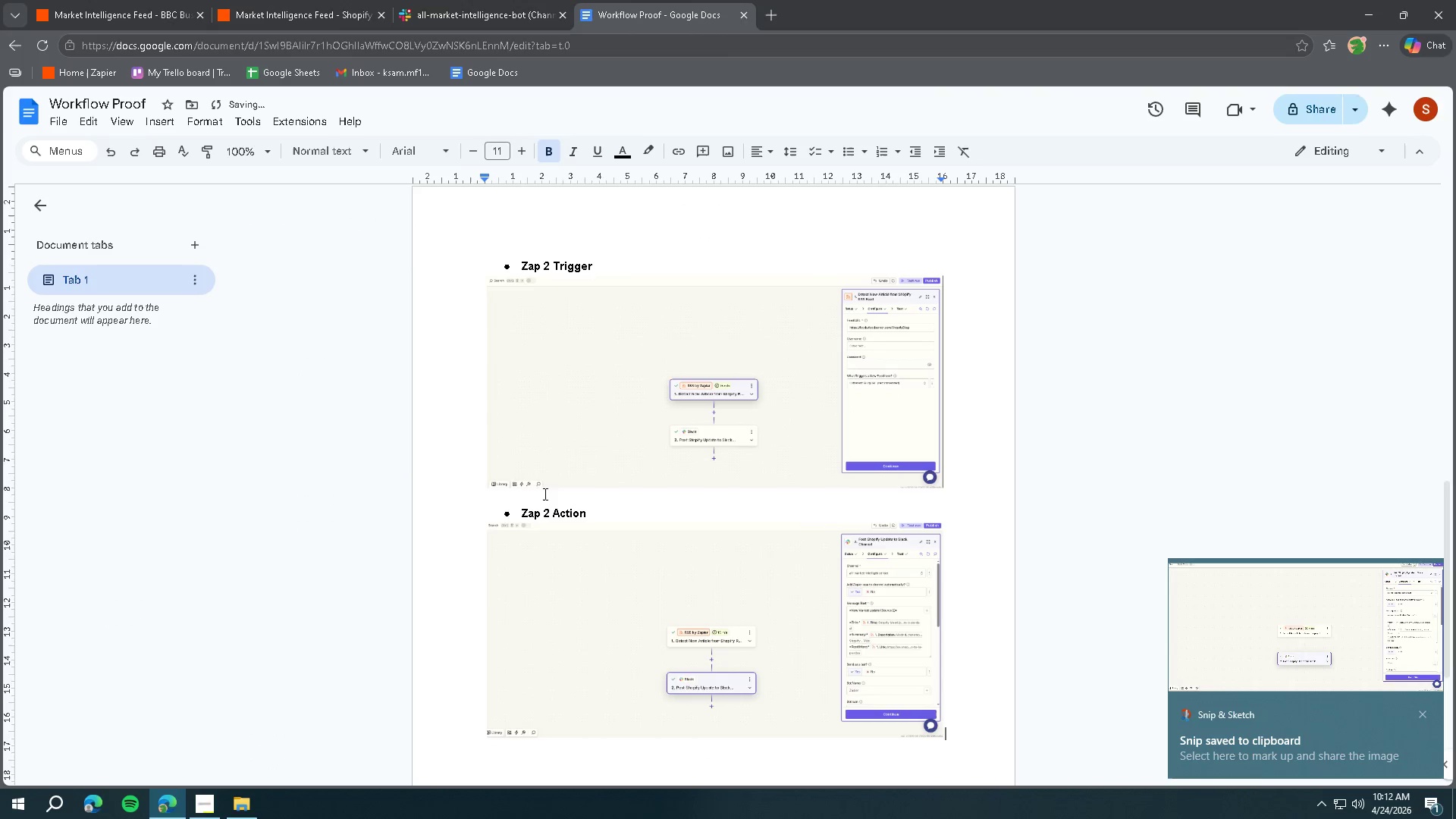 
left_click([204, 799])